 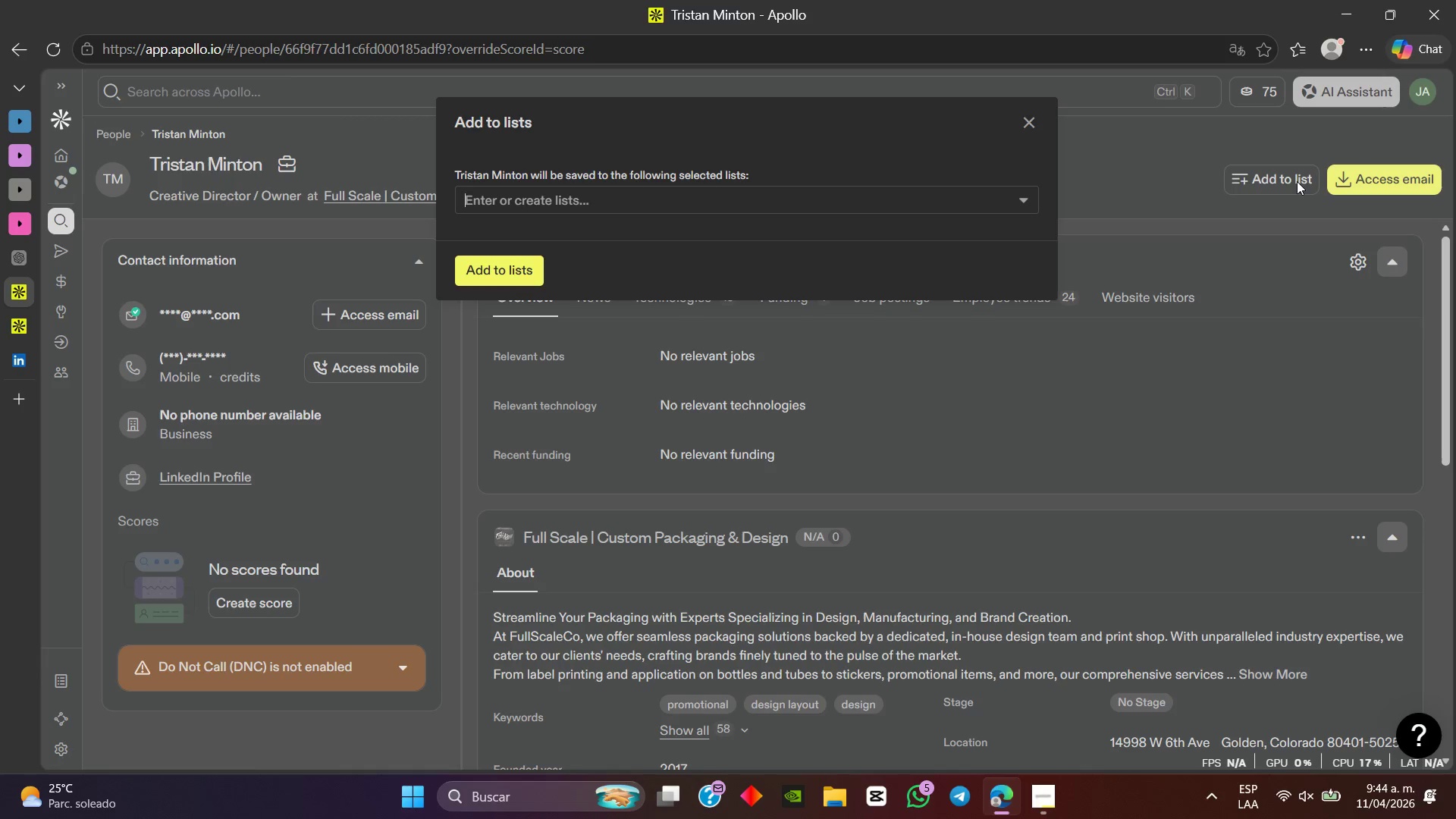 
left_click([735, 210])
 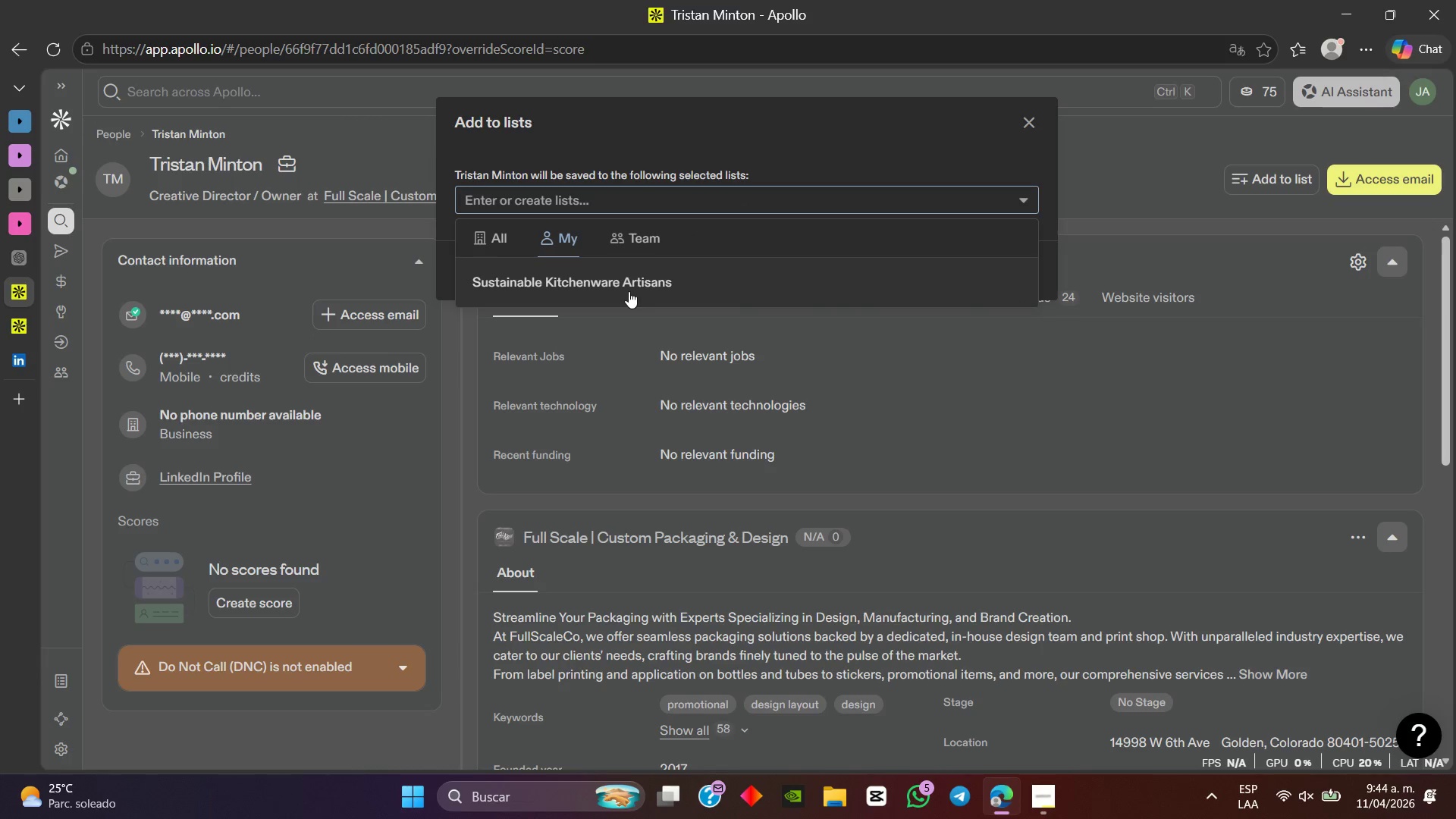 
left_click([629, 291])
 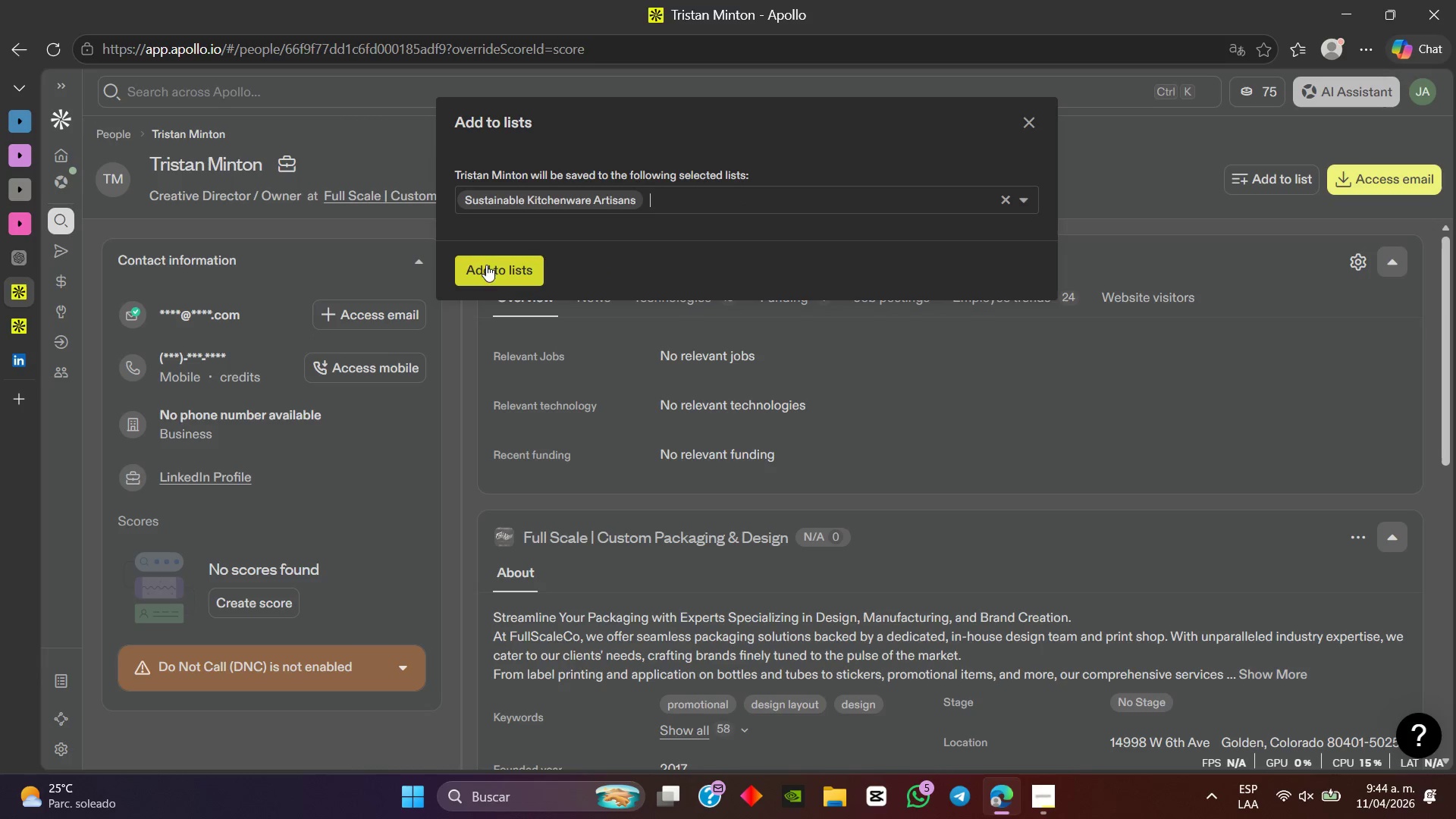 
left_click([488, 275])
 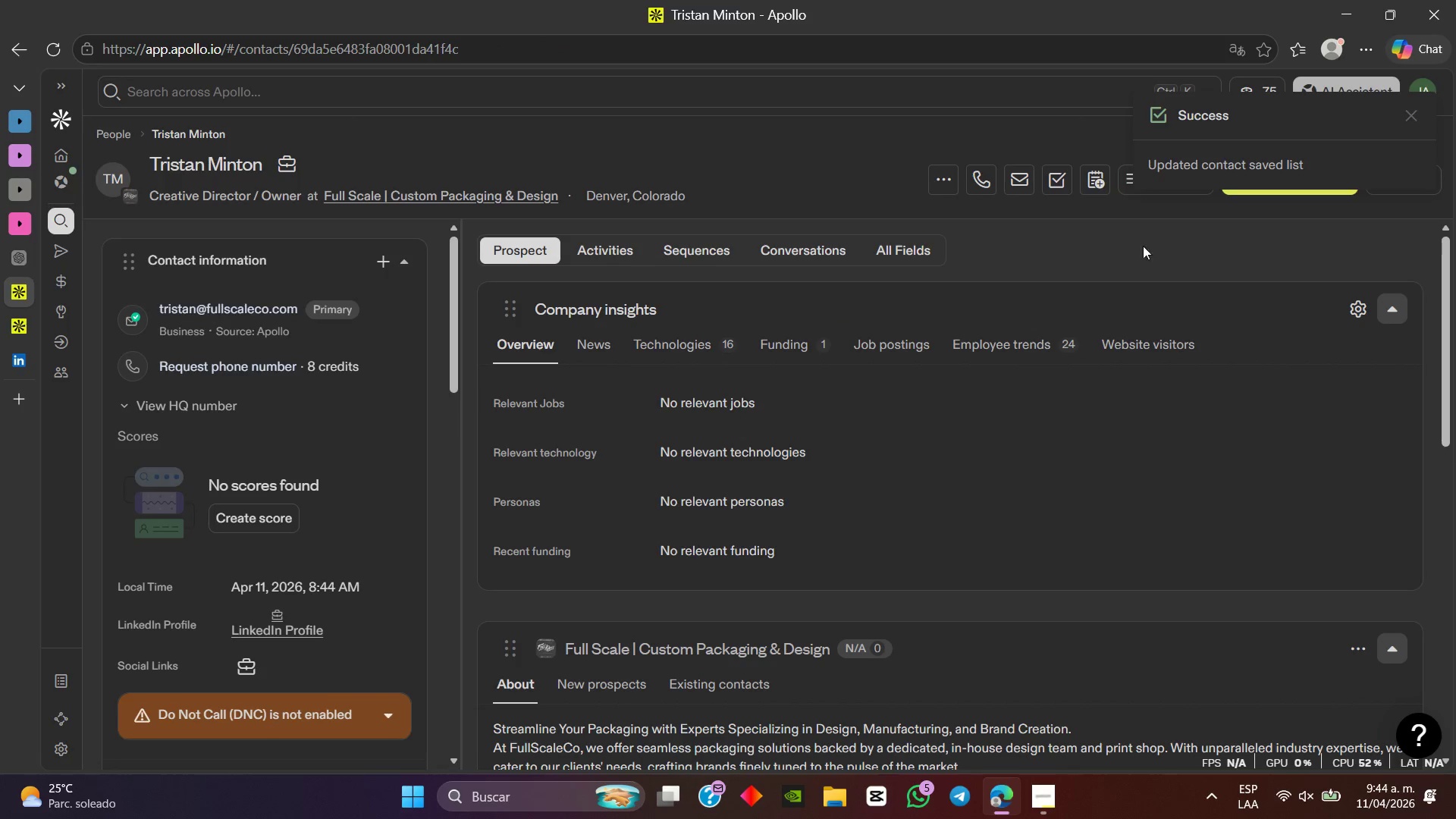 
left_click([1411, 124])
 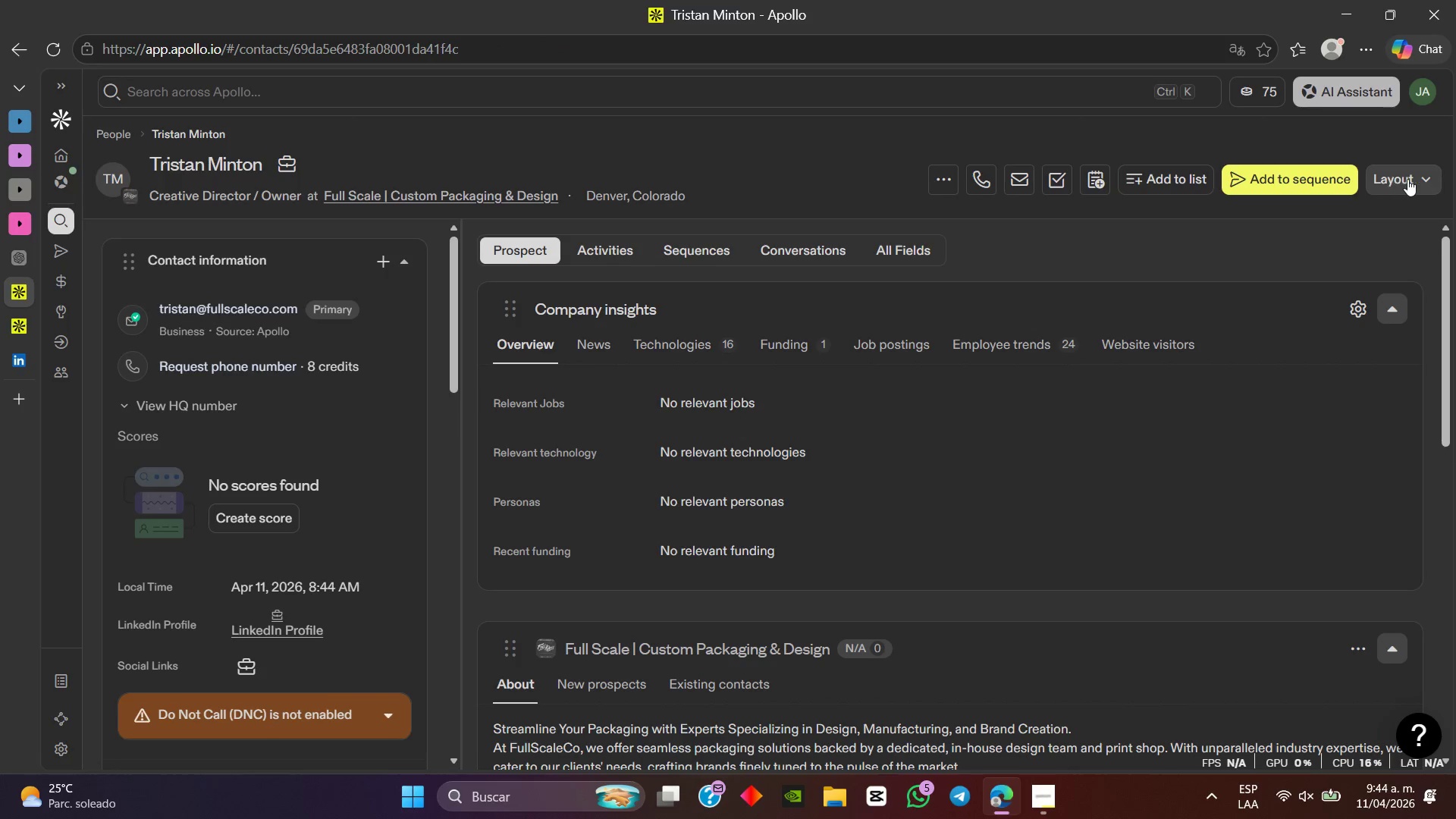 
left_click([1407, 179])
 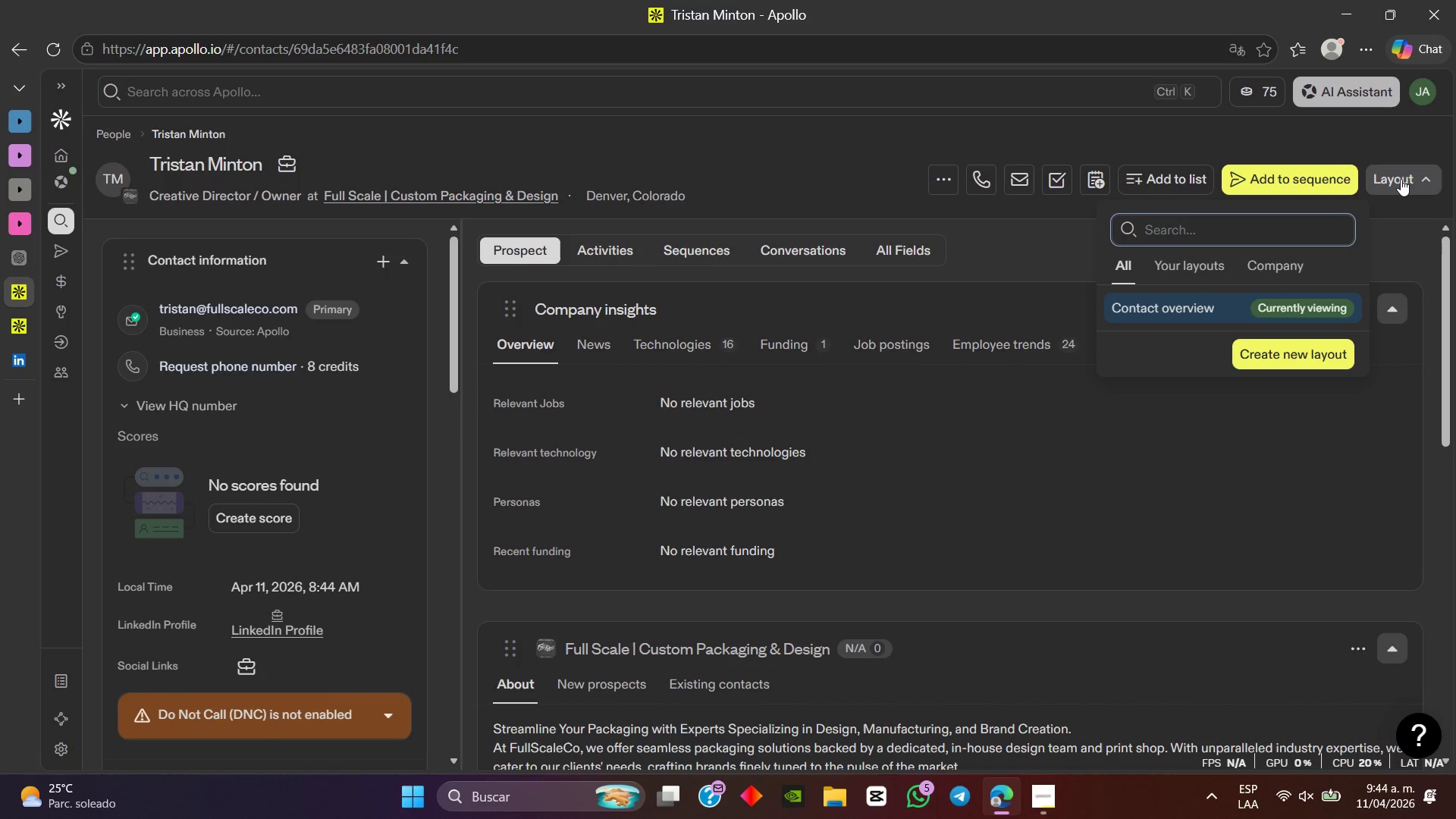 
left_click([1401, 179])
 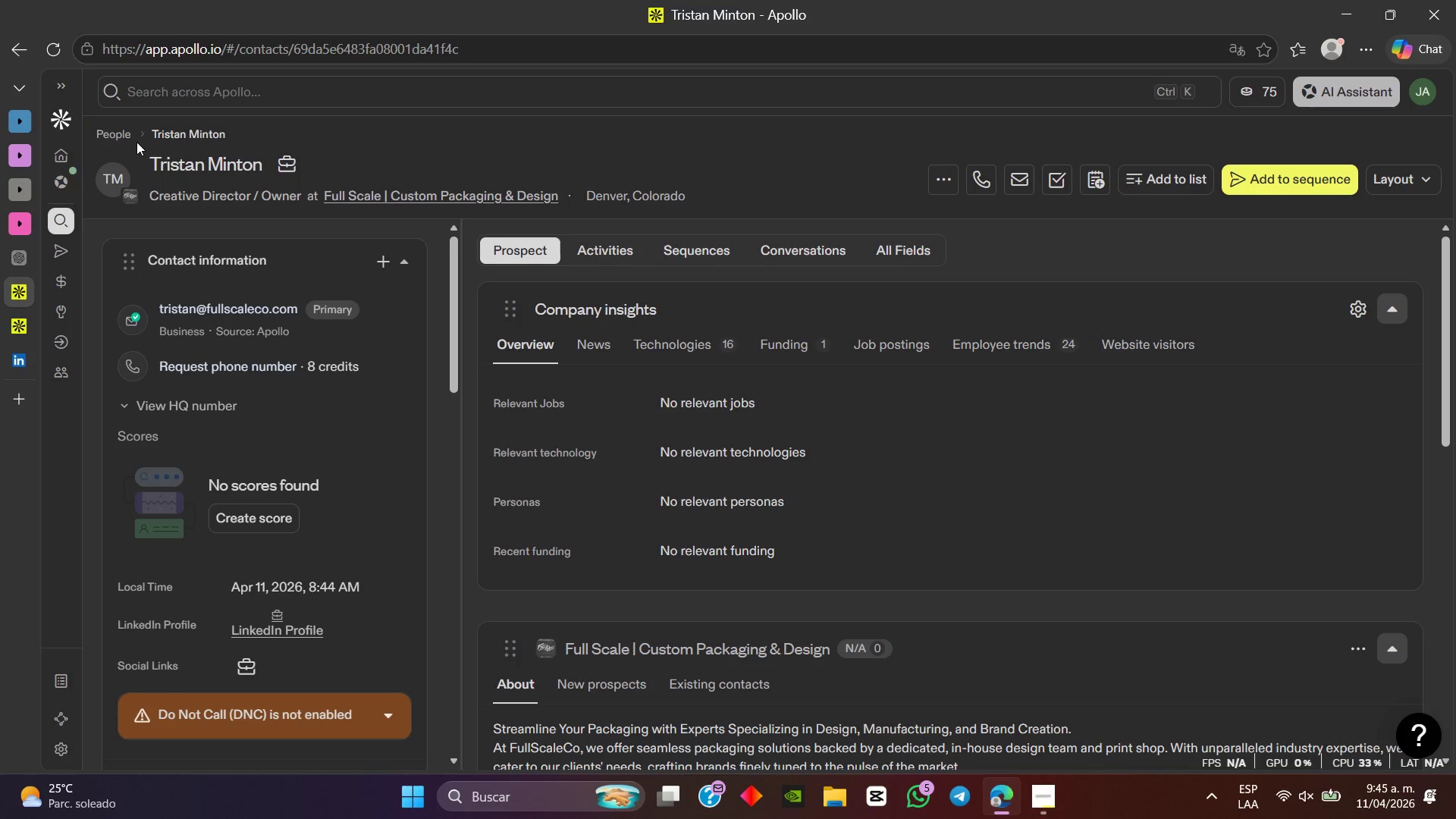 
scroll: coordinate [847, 455], scroll_direction: down, amount: 29.0
 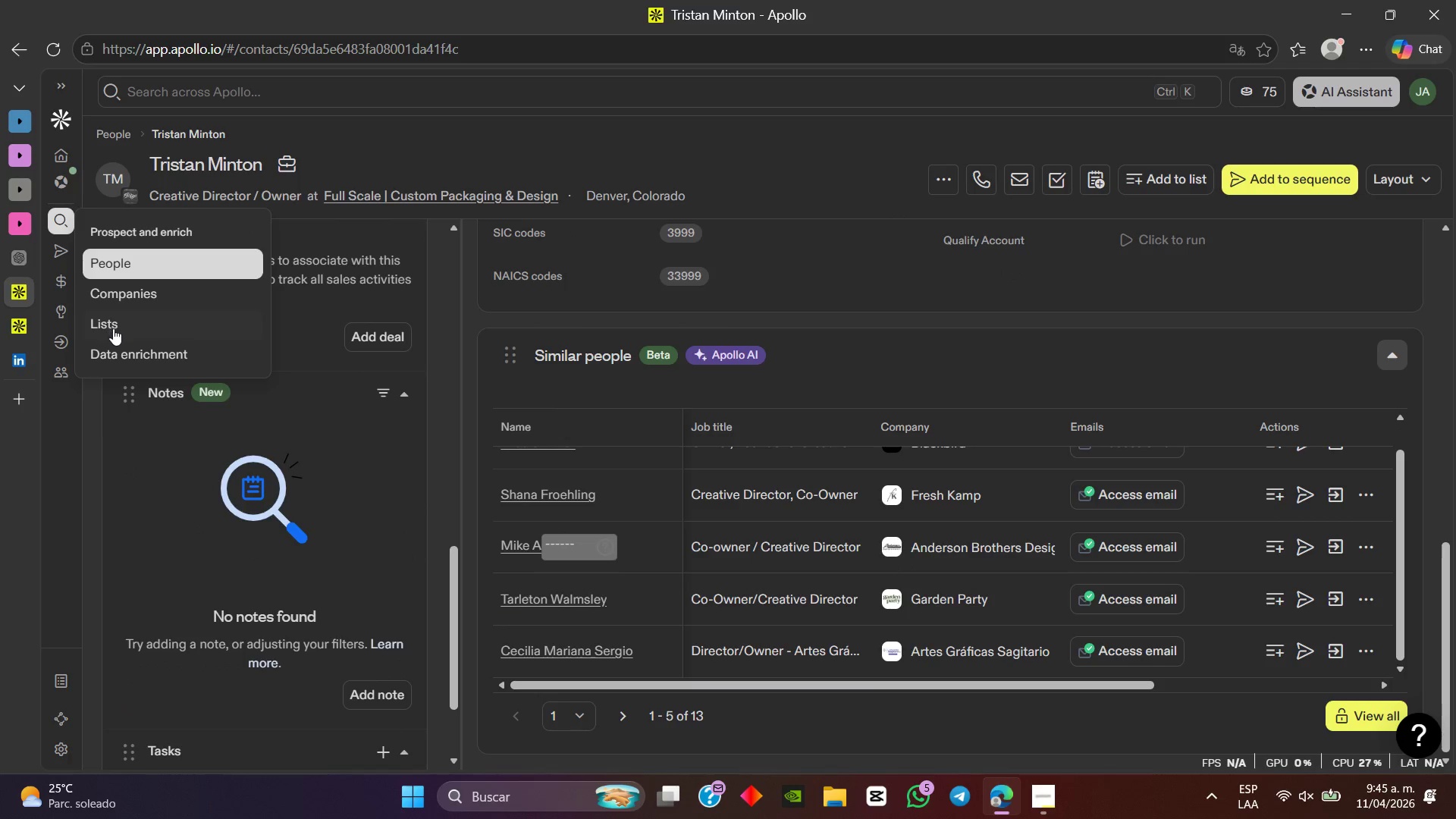 
left_click([126, 262])
 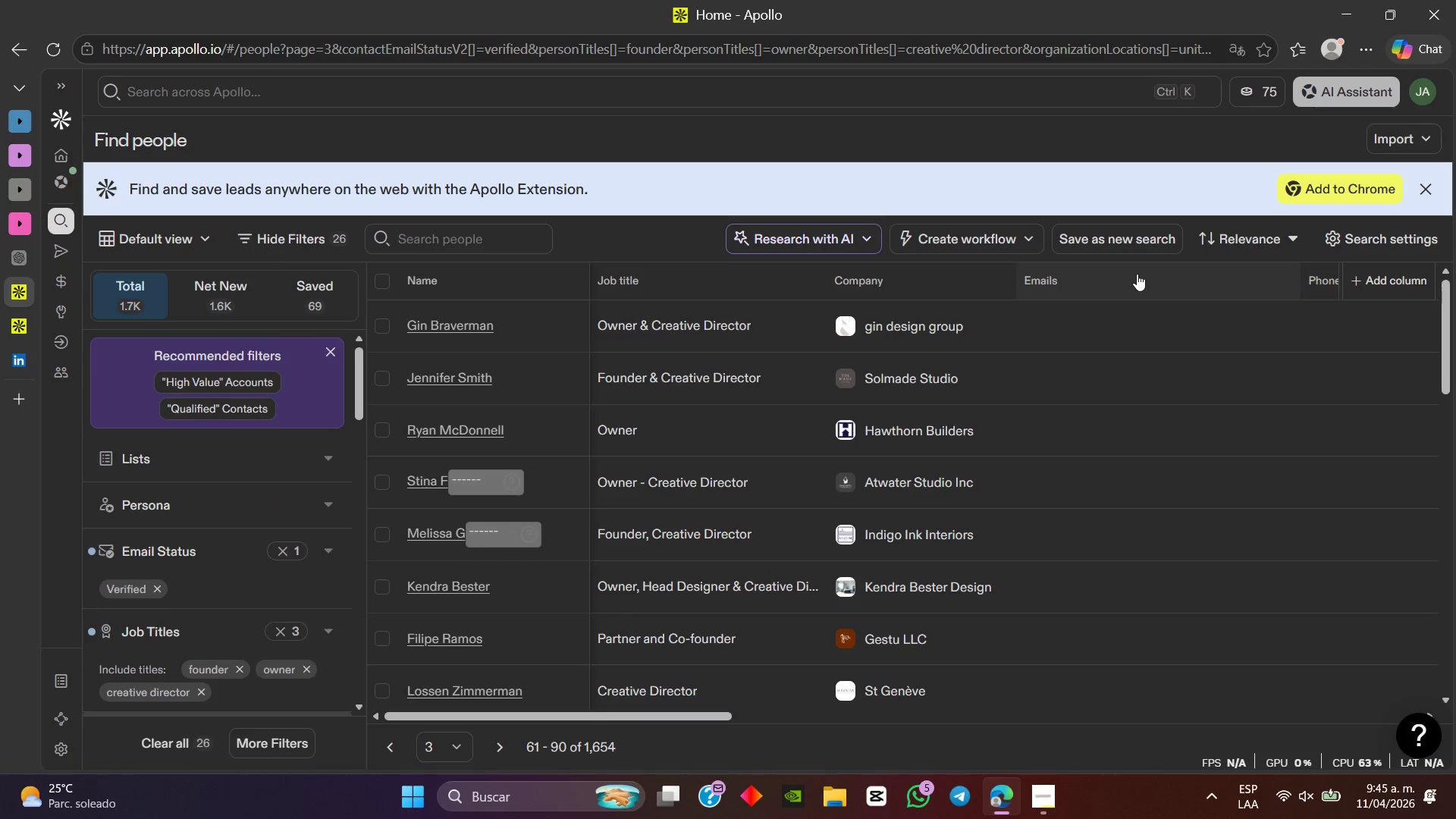 
wait(10.81)
 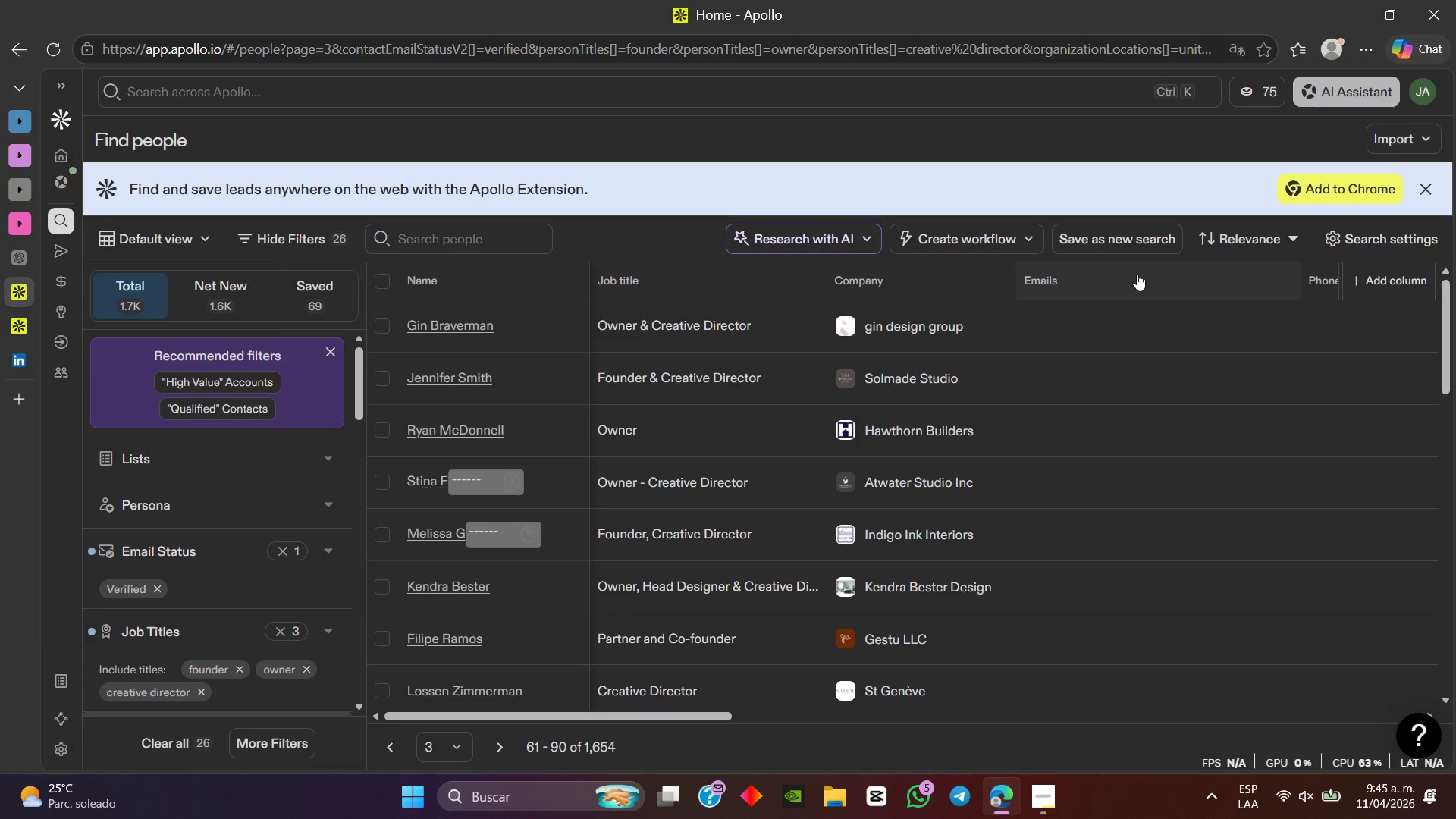 
scroll: coordinate [856, 385], scroll_direction: up, amount: 12.0
 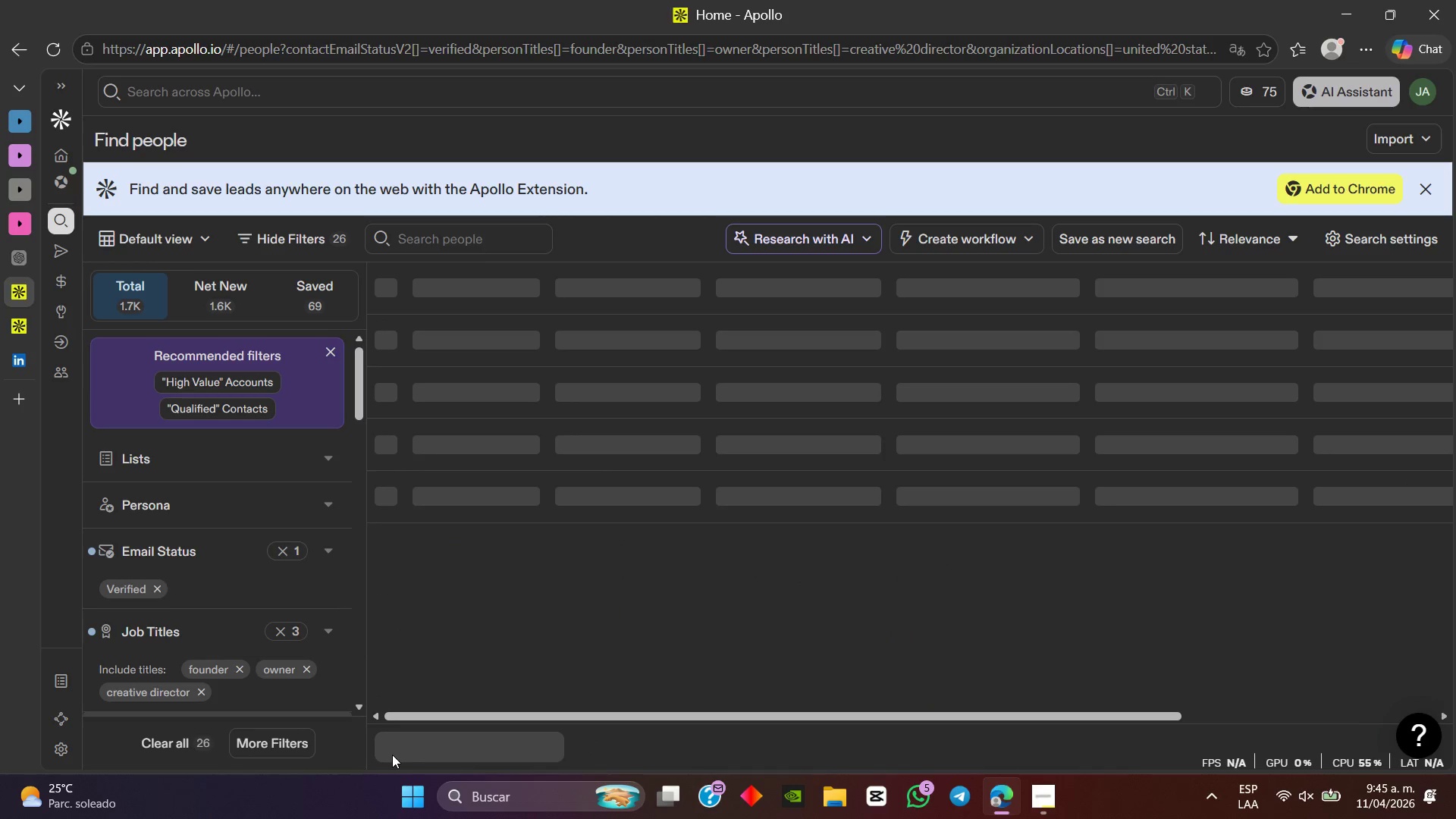 
wait(5.32)
 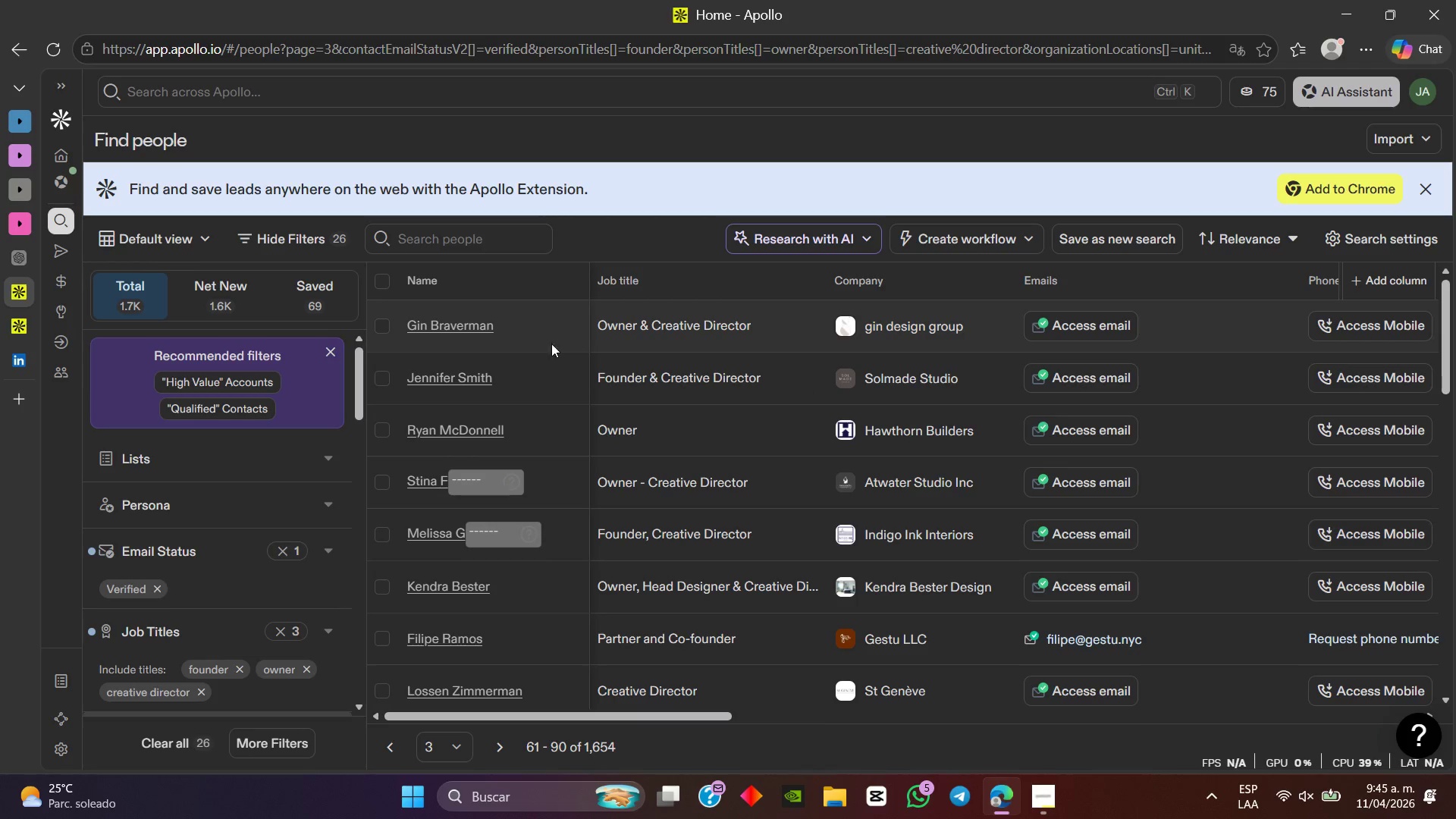 
scroll: coordinate [519, 389], scroll_direction: up, amount: 16.0
 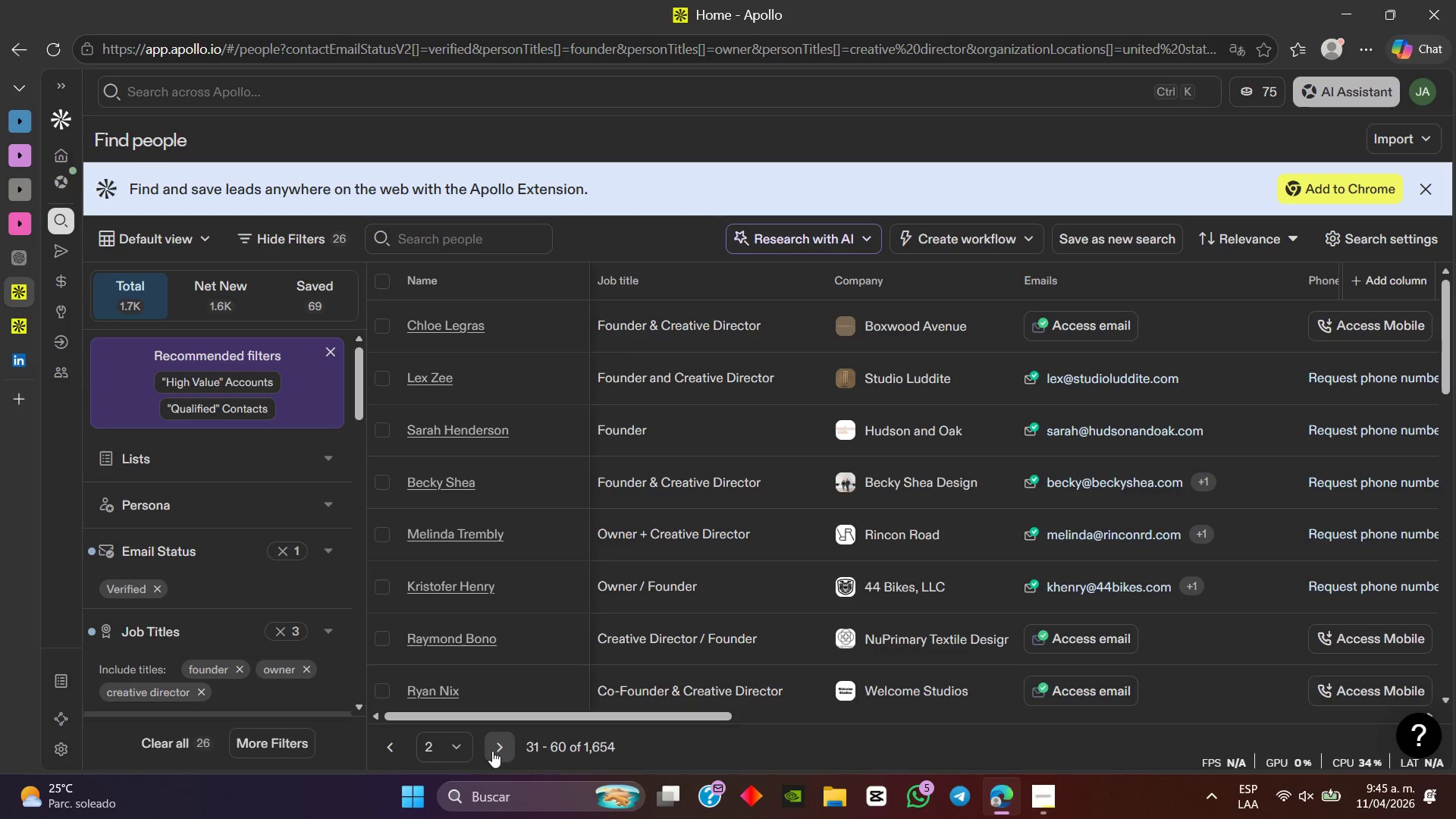 
left_click([492, 751])
 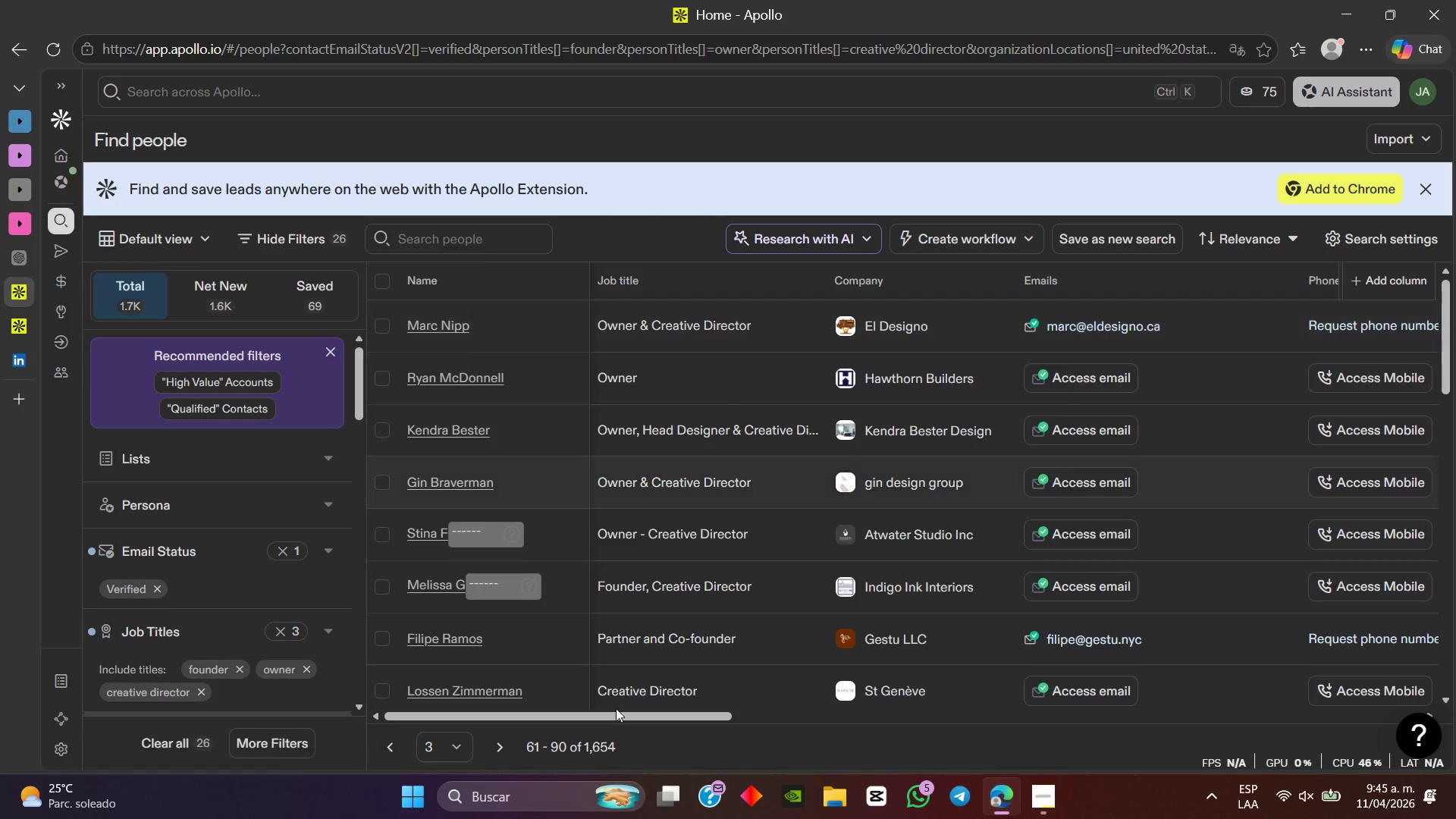 
wait(5.77)
 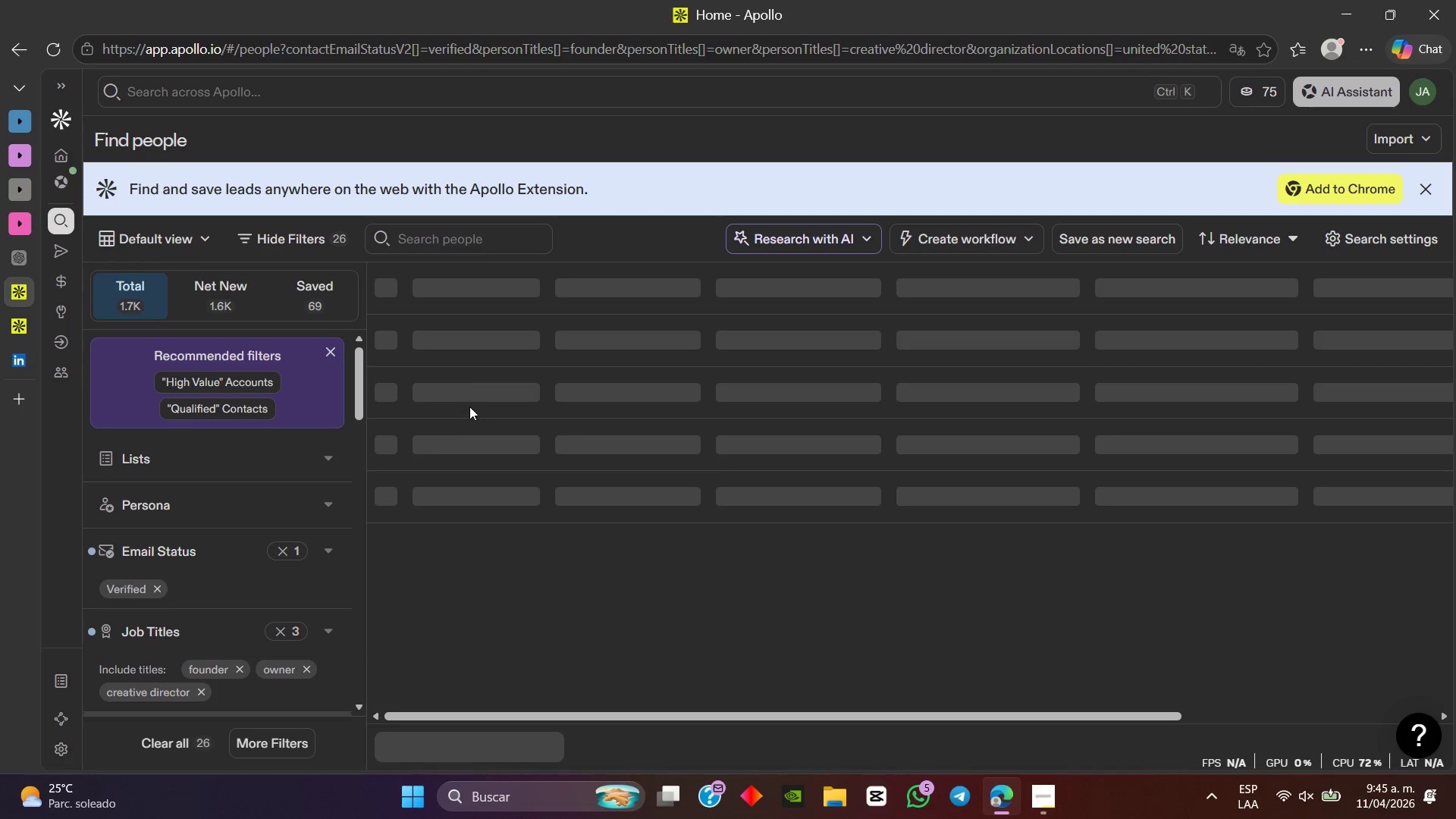 
left_click_drag(start_coordinate=[670, 720], to_coordinate=[587, 714])
 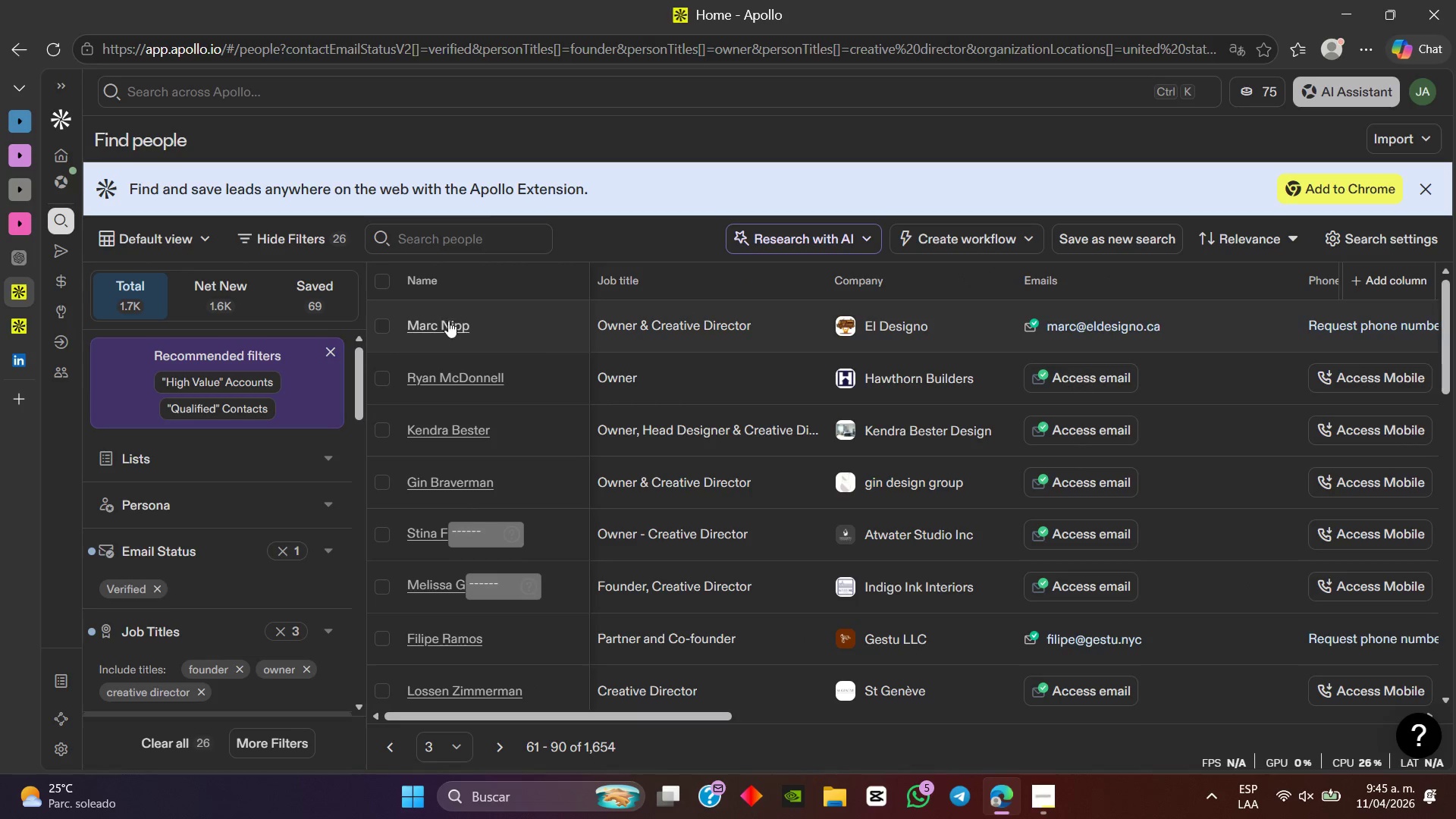 
left_click([444, 320])
 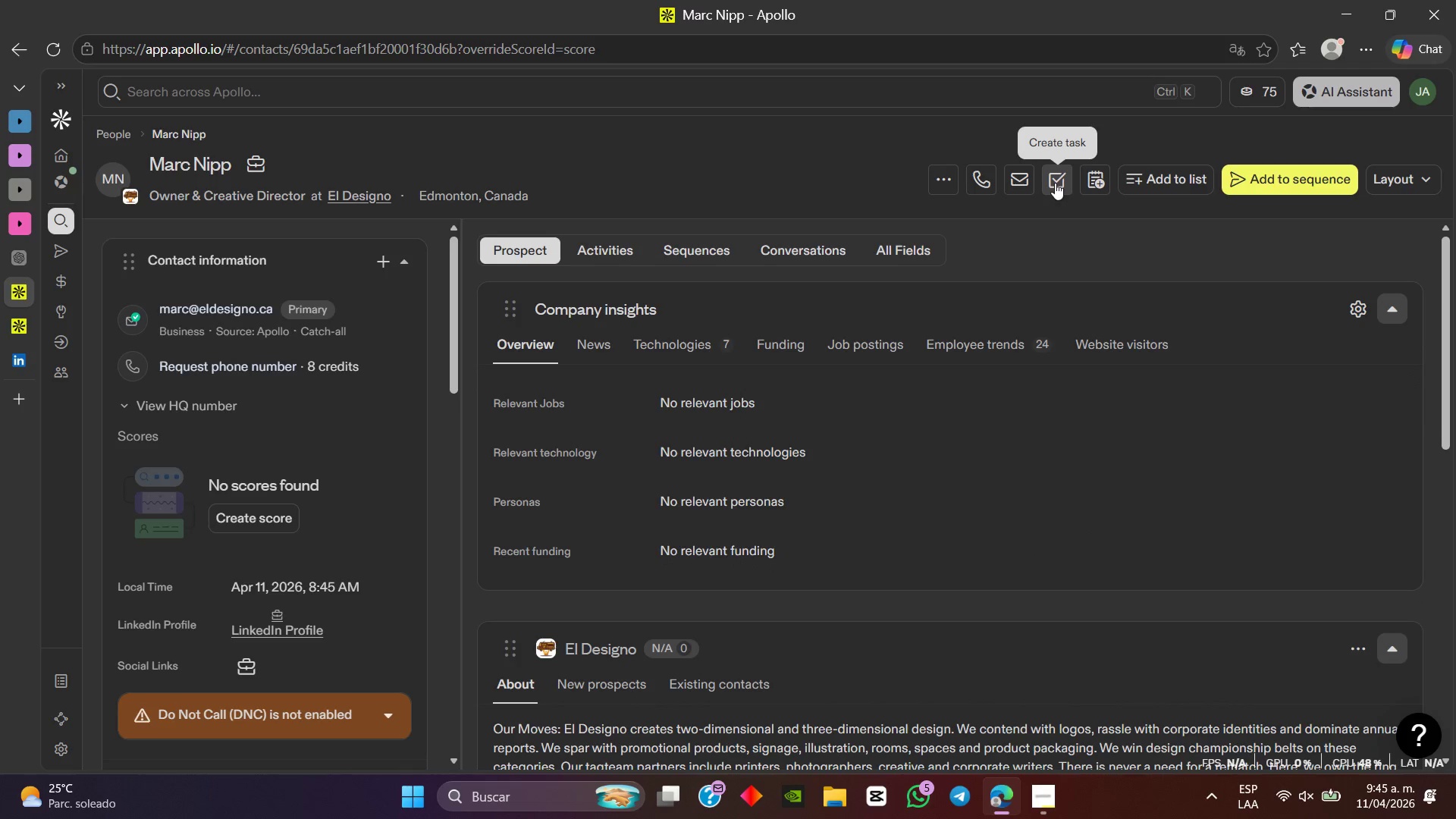 
wait(5.34)
 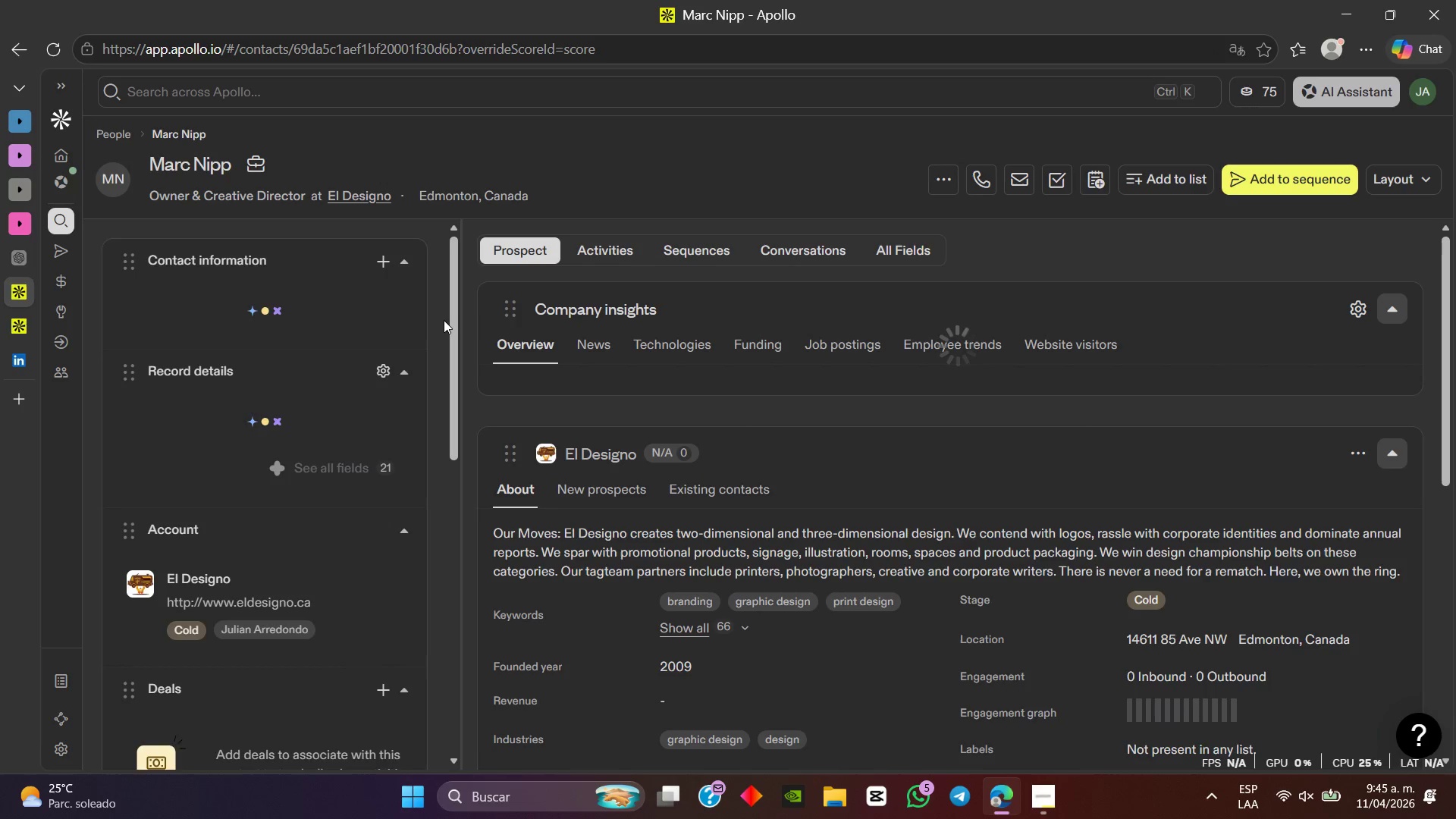 
left_click([1156, 182])
 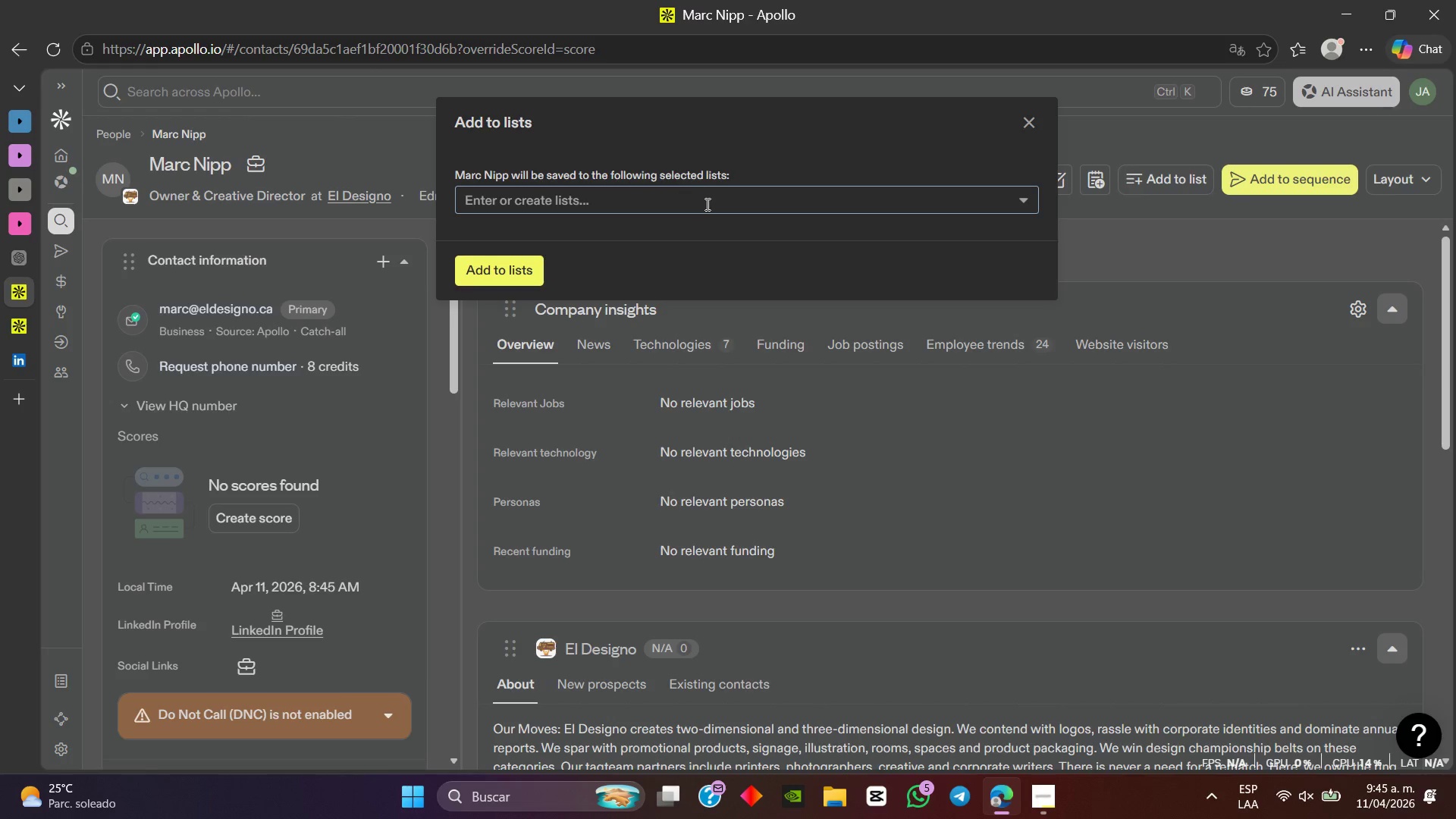 
left_click([709, 207])
 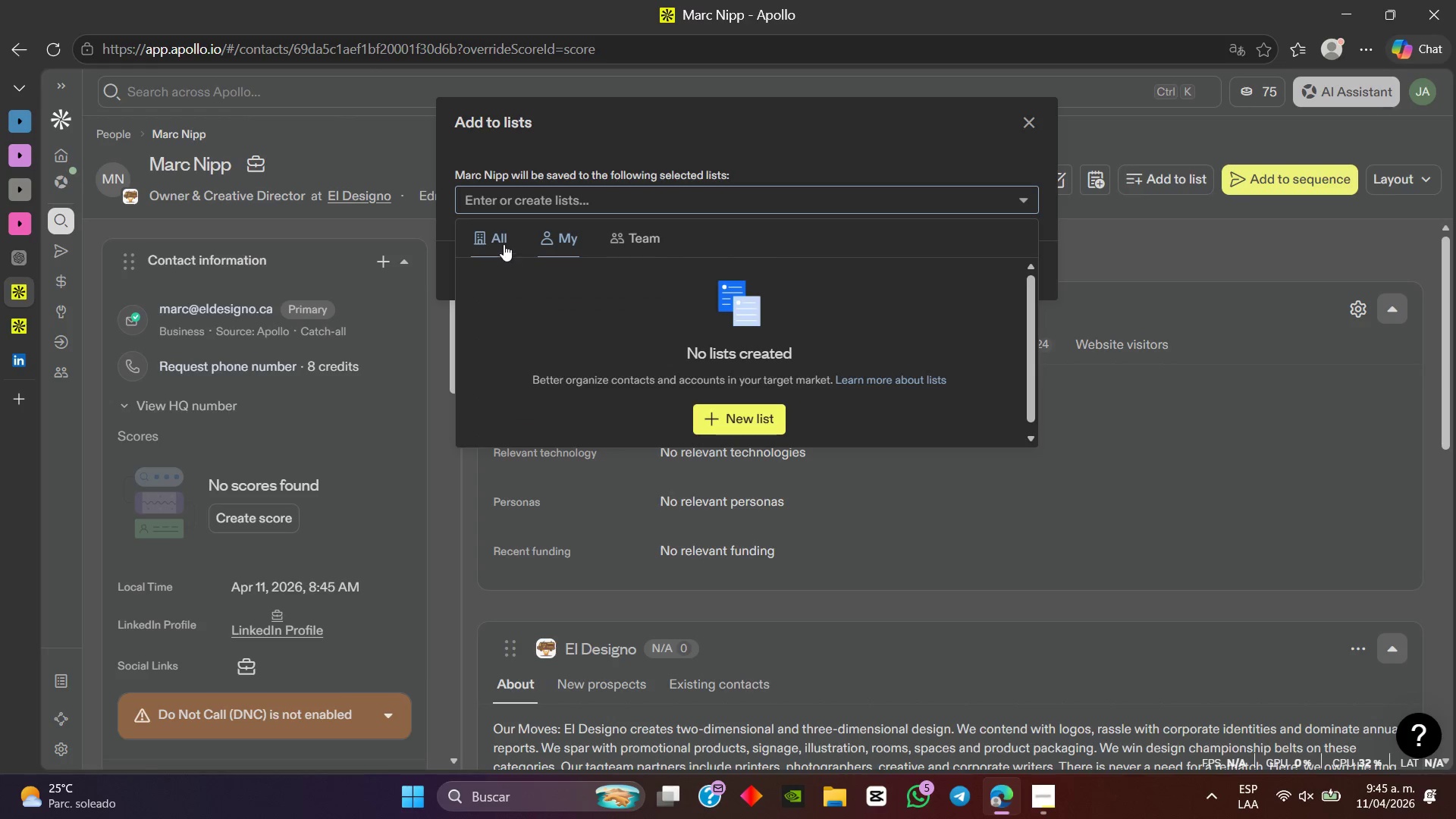 
left_click([504, 244])
 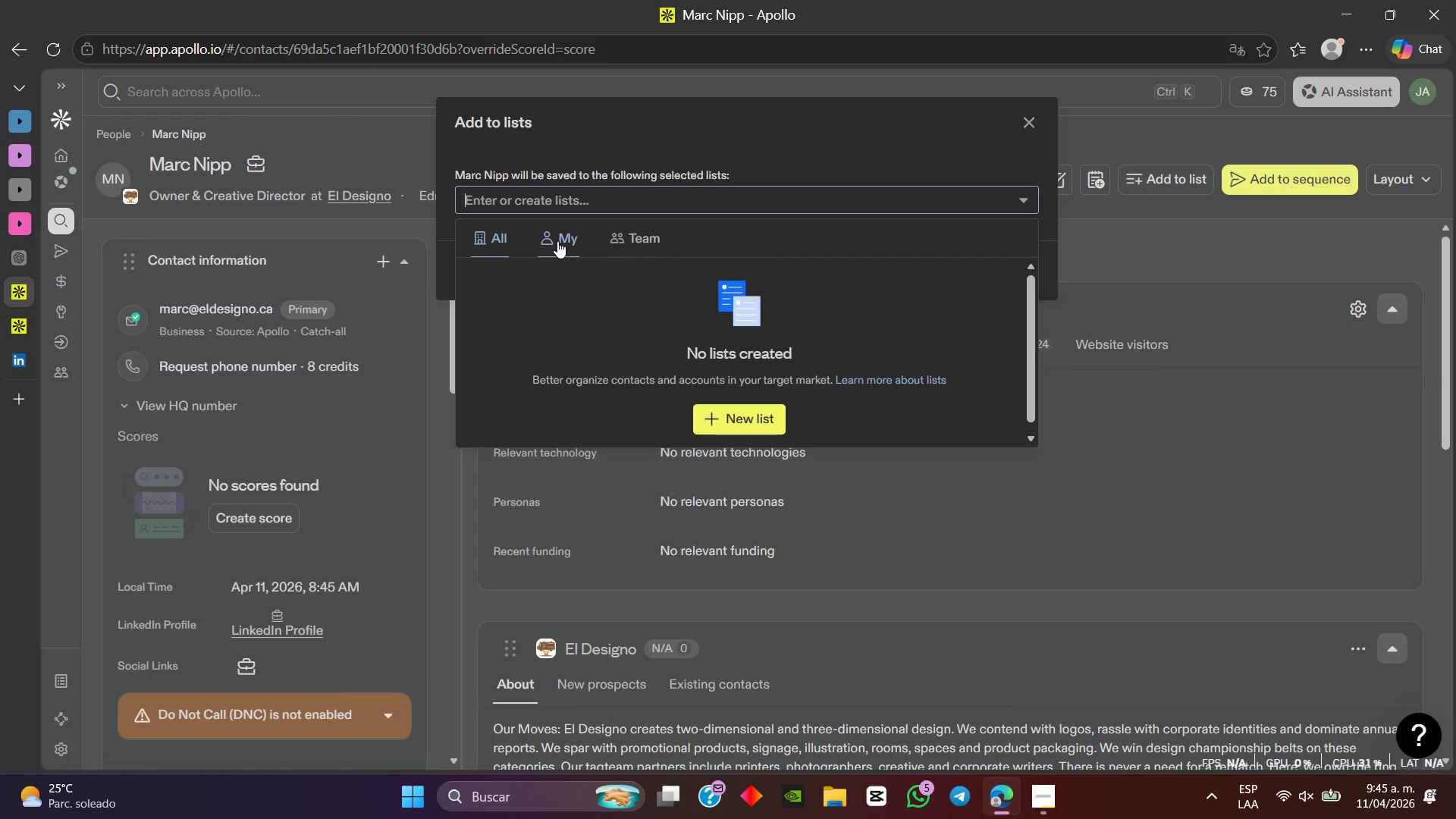 
left_click([557, 241])
 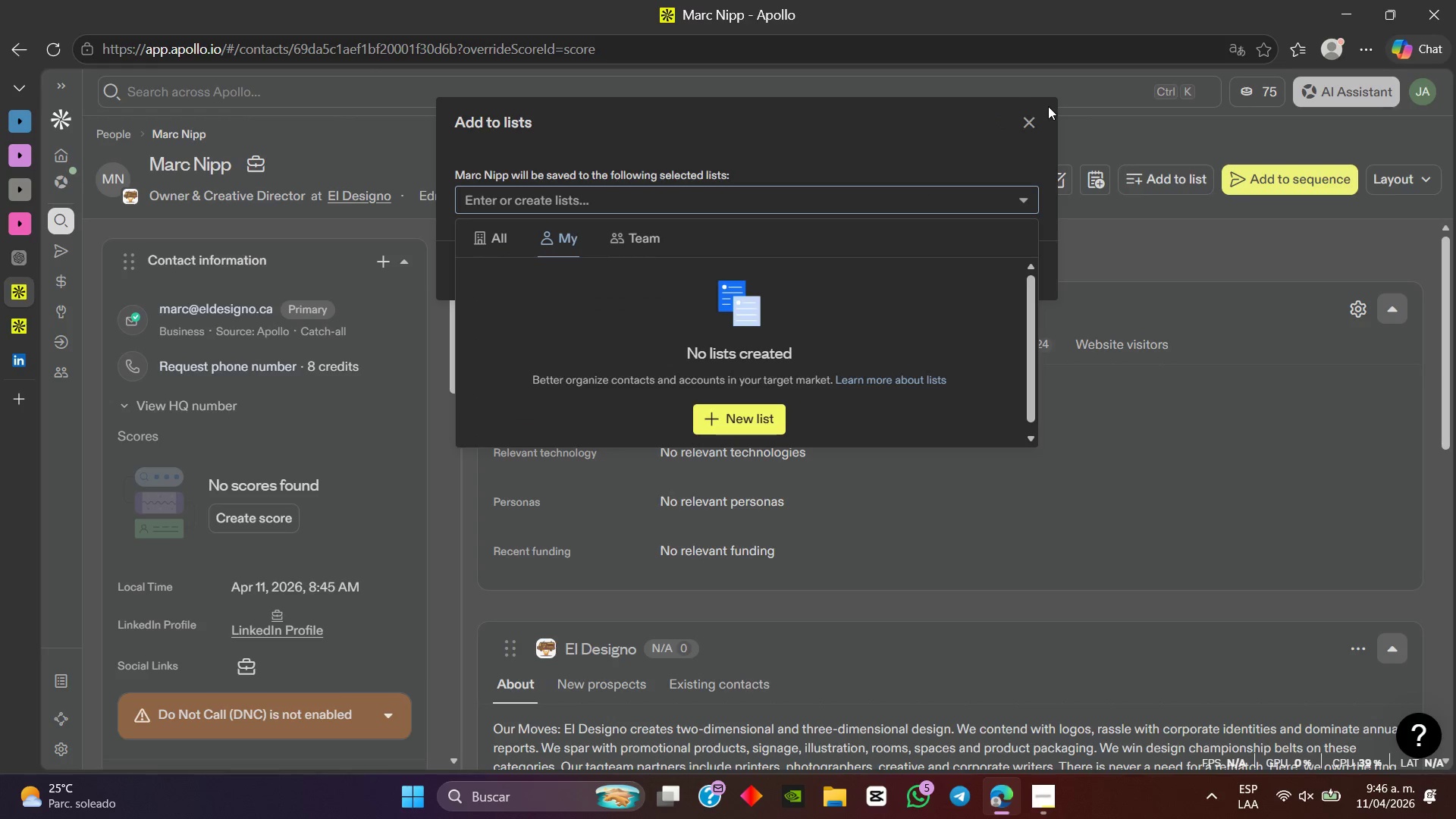 
left_click([1025, 119])
 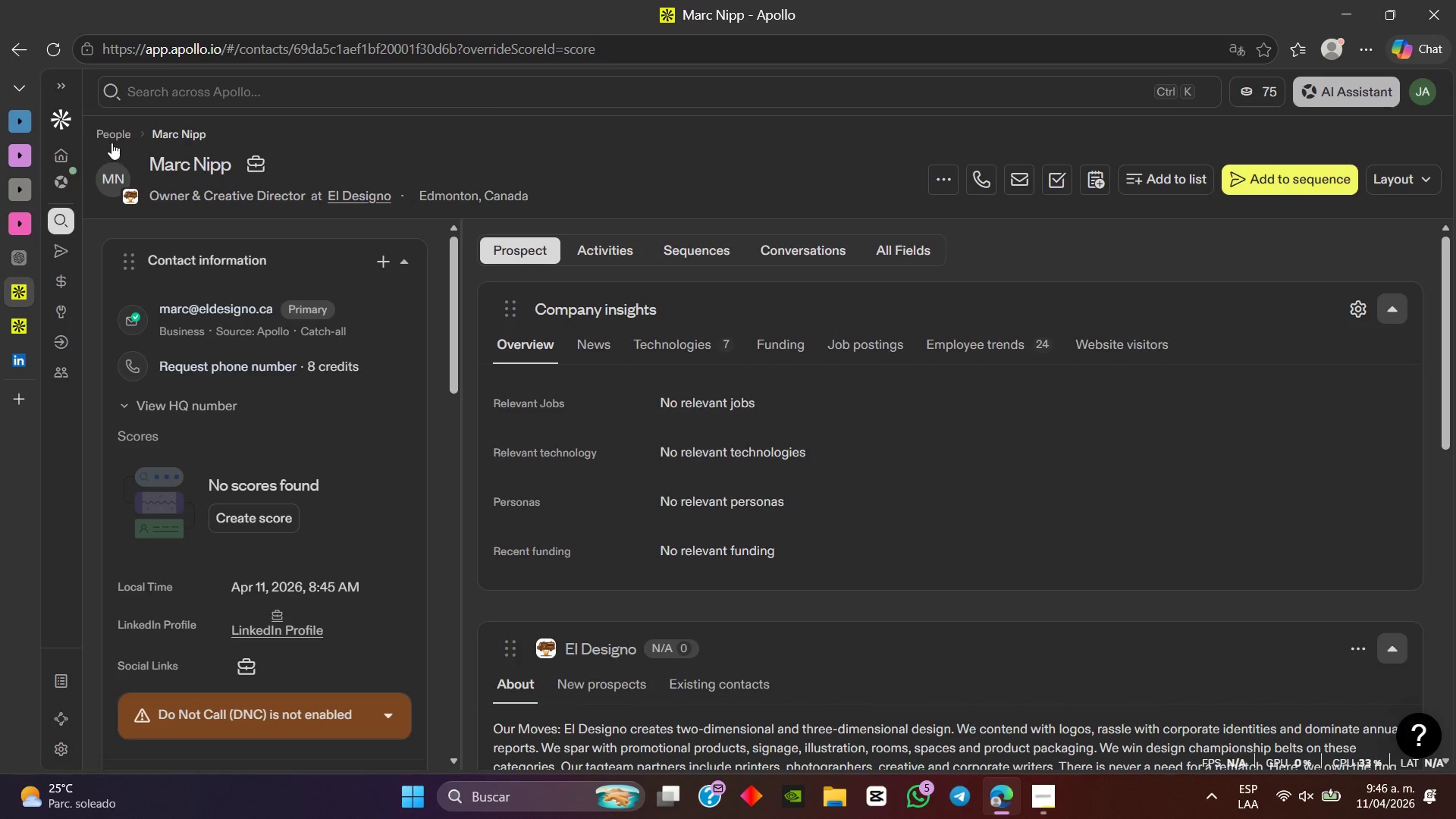 
left_click([115, 138])
 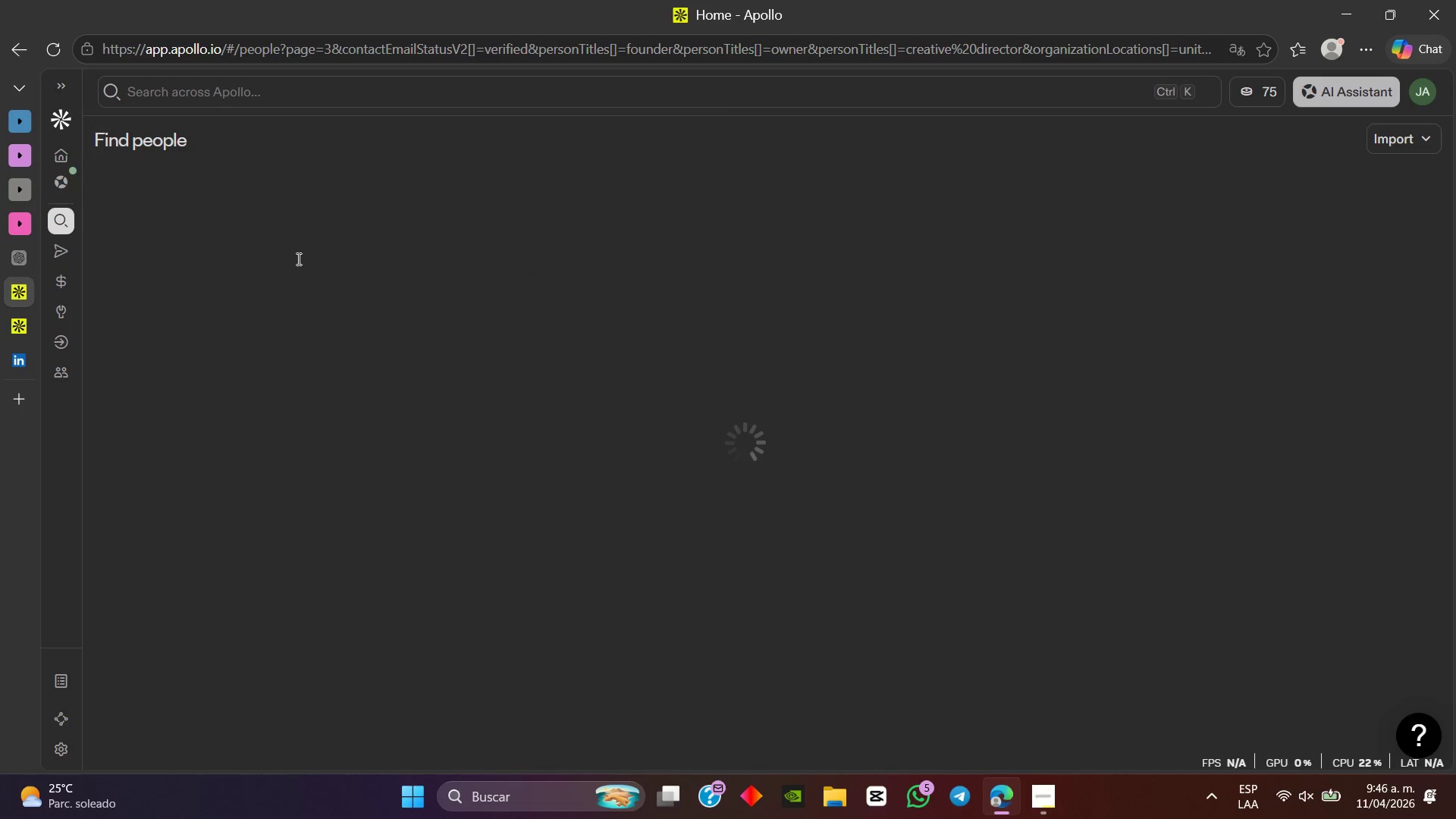 
mouse_move([403, 309])
 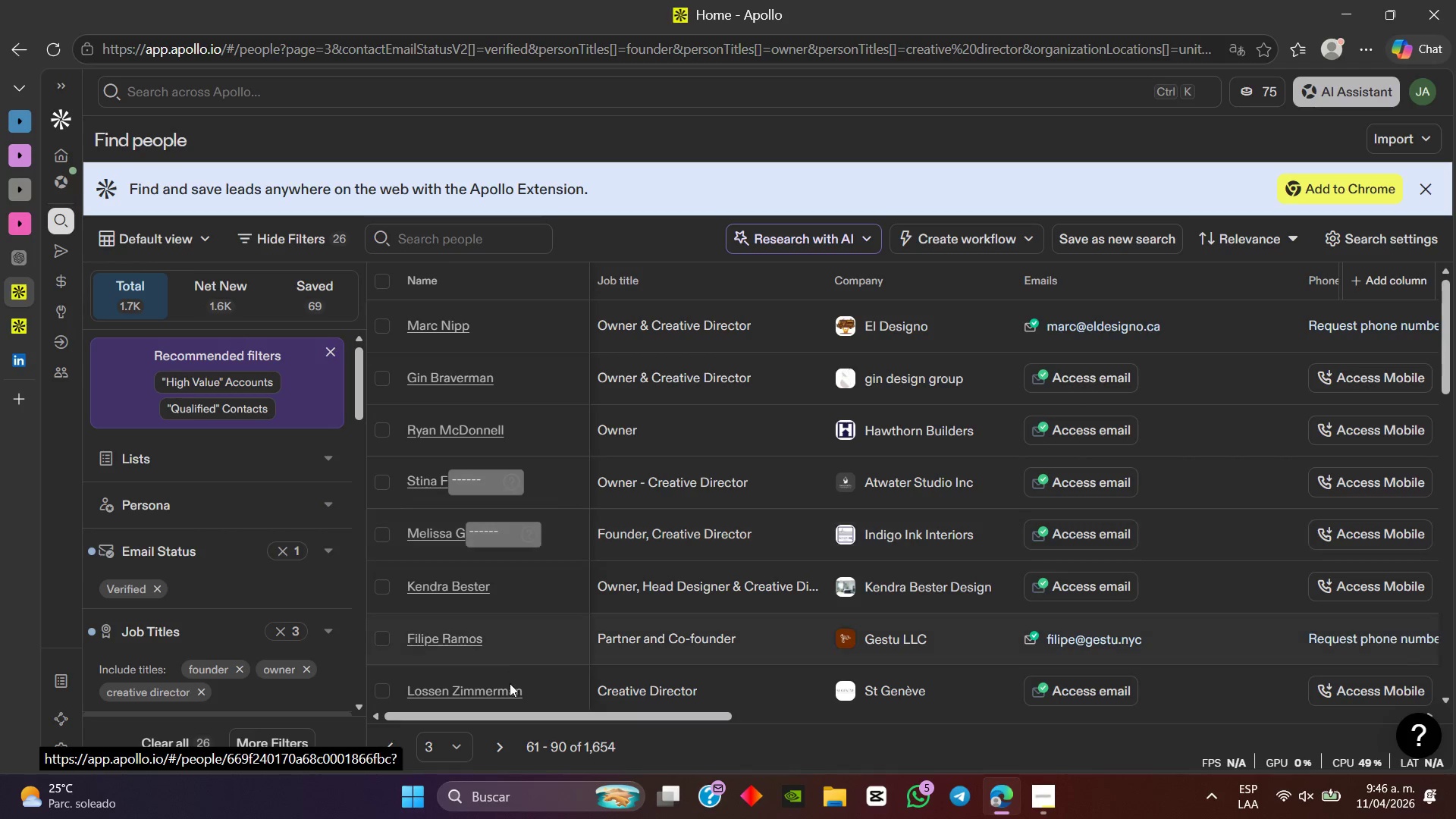 
left_click([502, 749])
 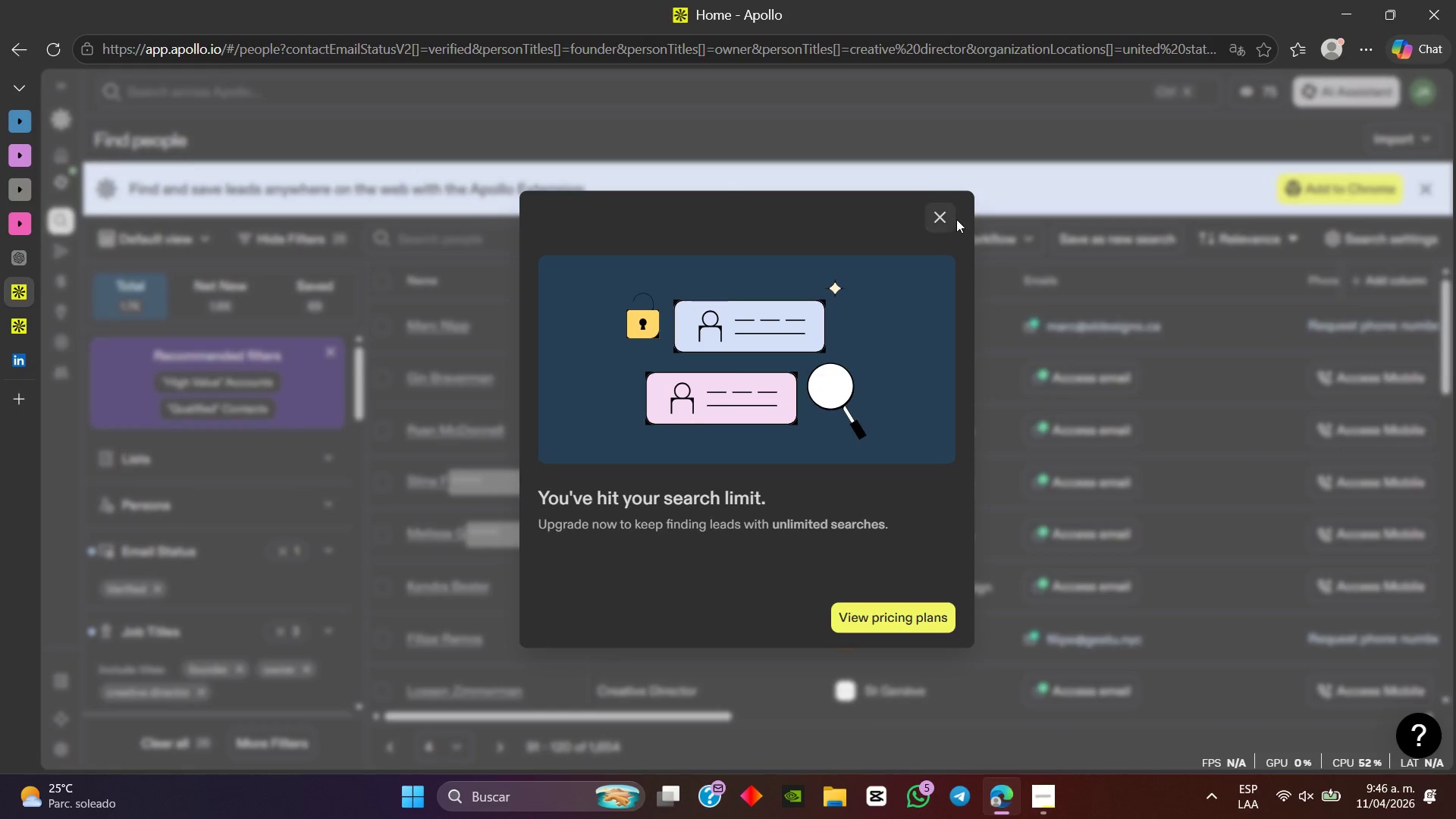 
wait(5.11)
 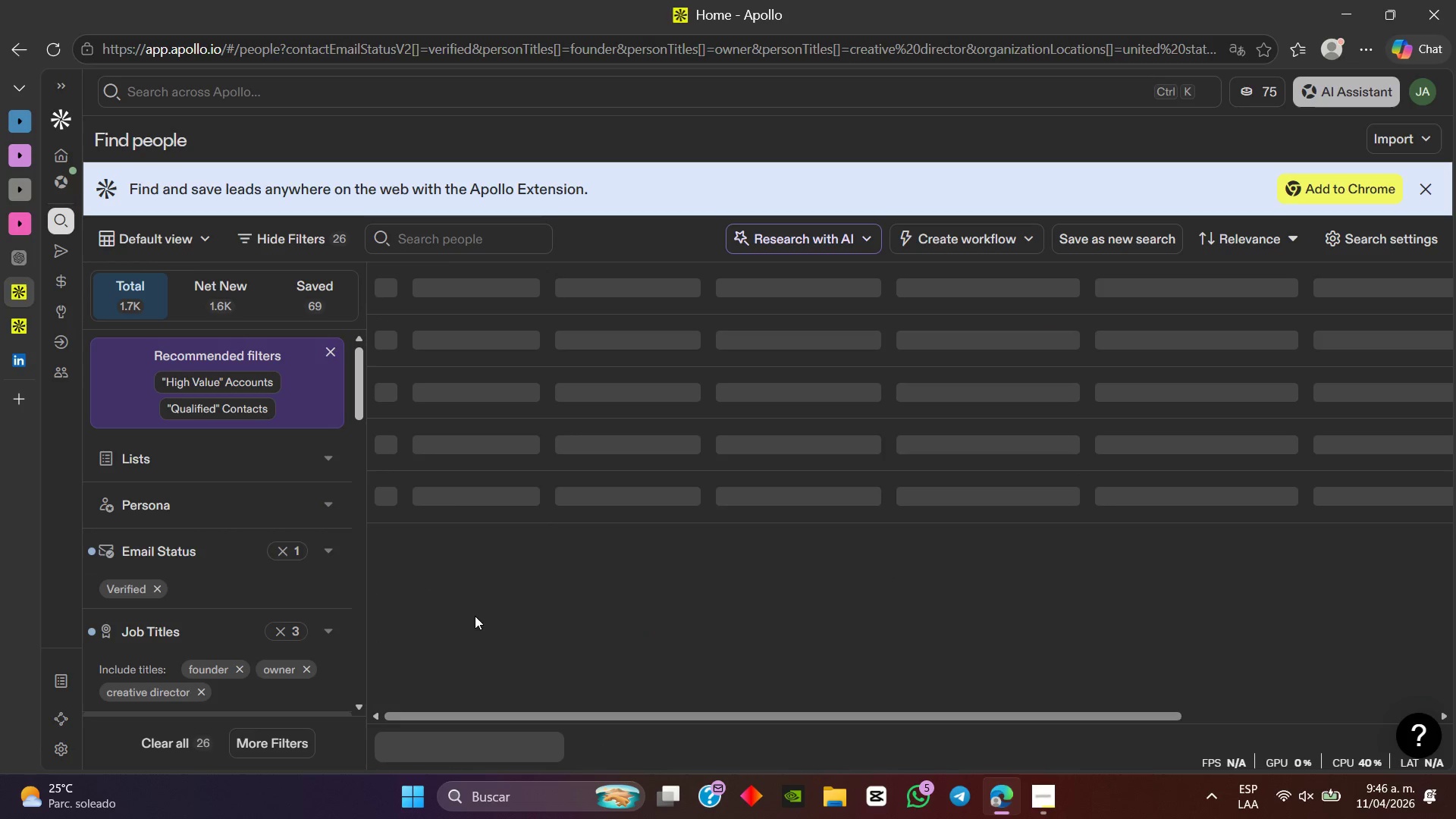 
left_click([946, 218])
 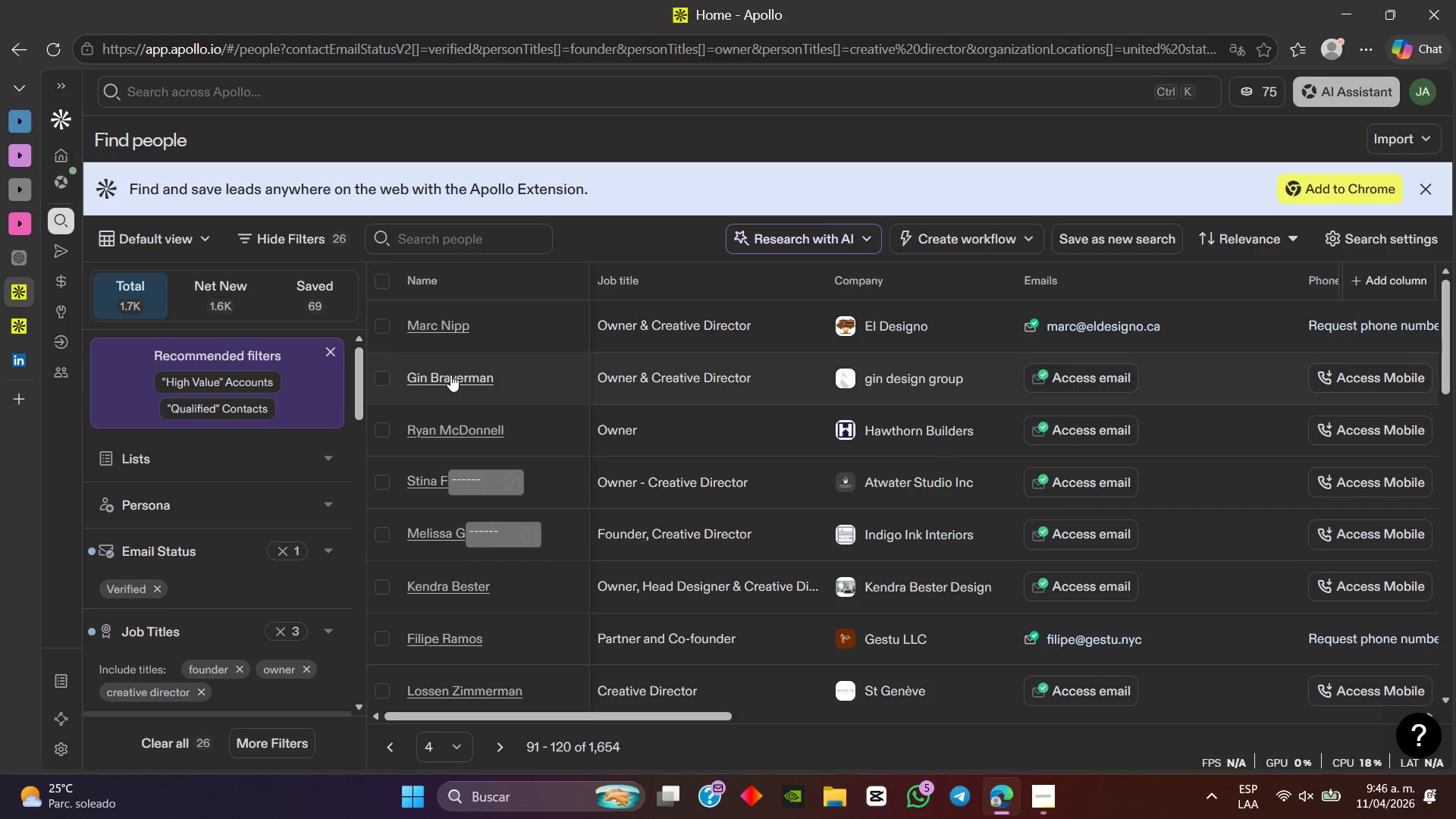 
wait(6.61)
 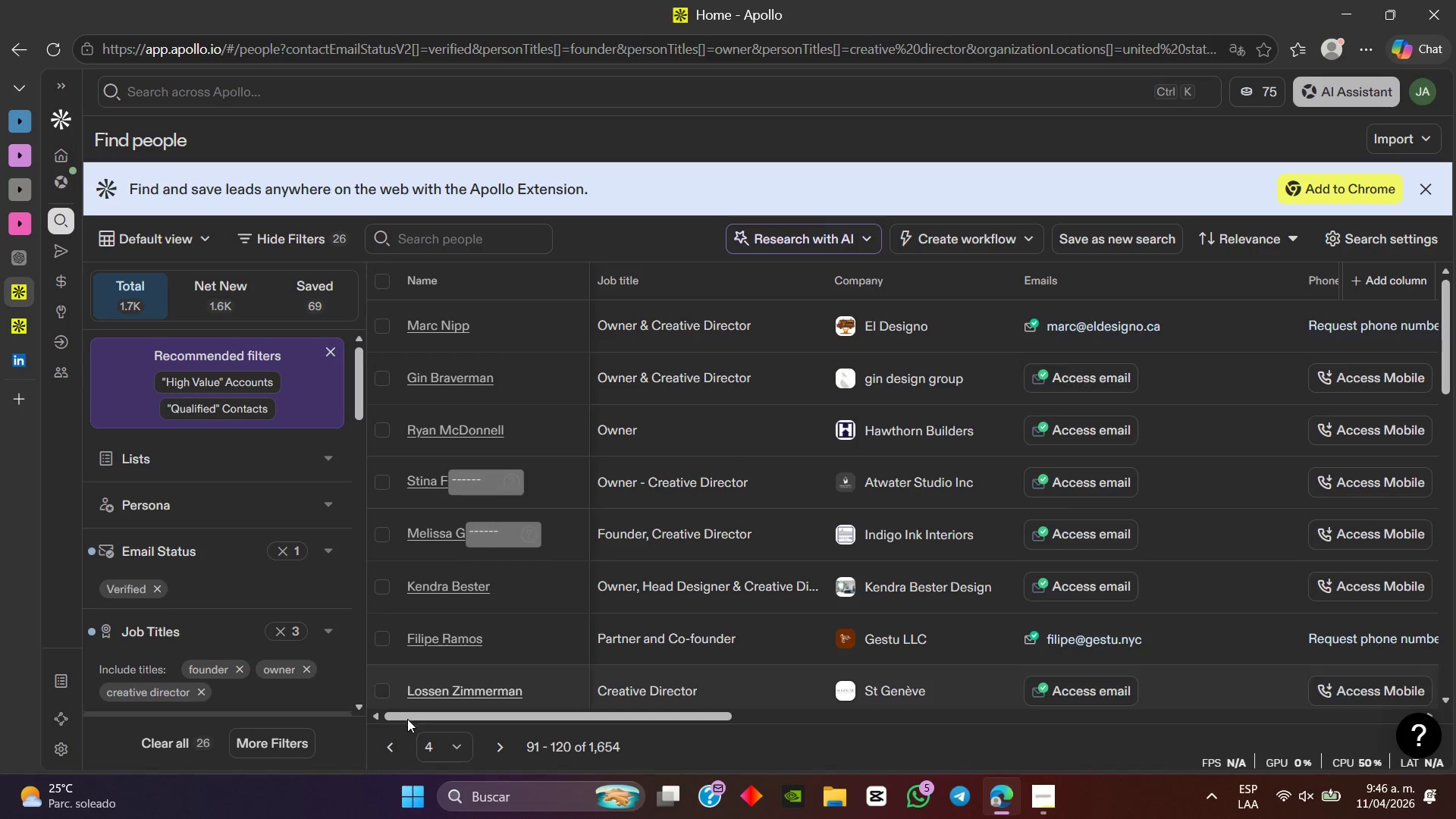 
left_click([445, 385])
 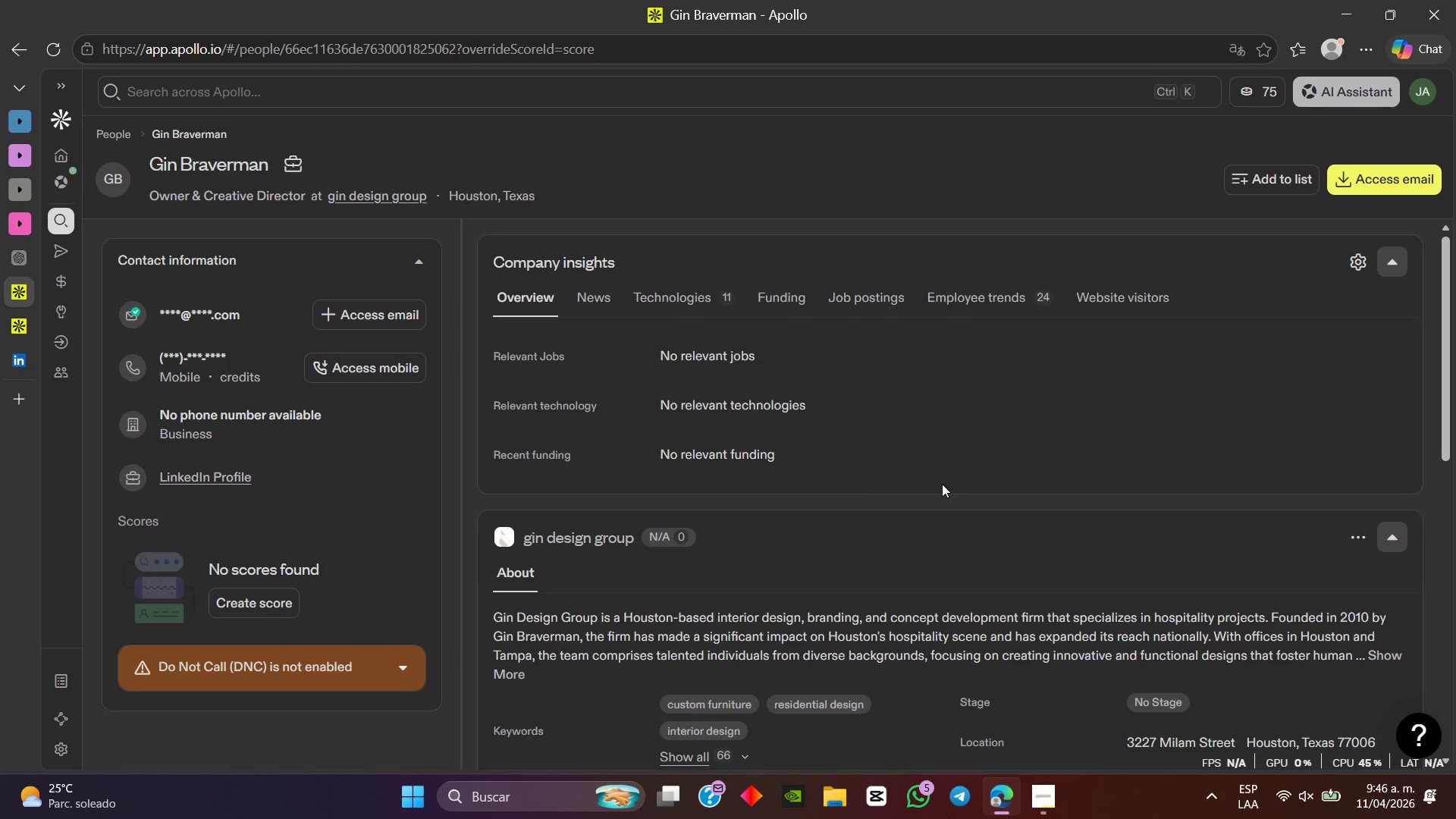 
scroll: coordinate [1000, 410], scroll_direction: down, amount: 5.0
 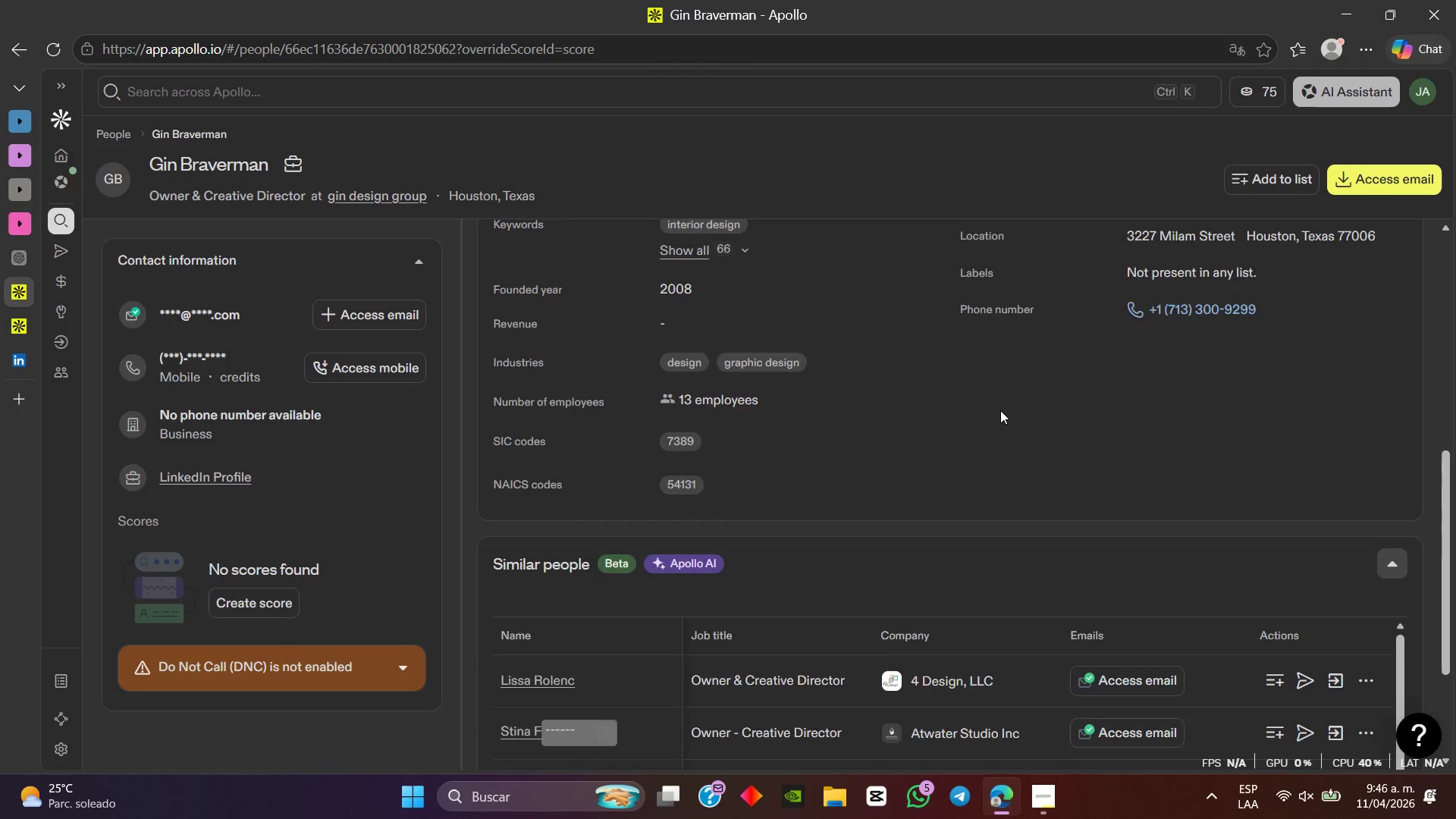 
scroll: coordinate [1000, 410], scroll_direction: up, amount: 7.0
 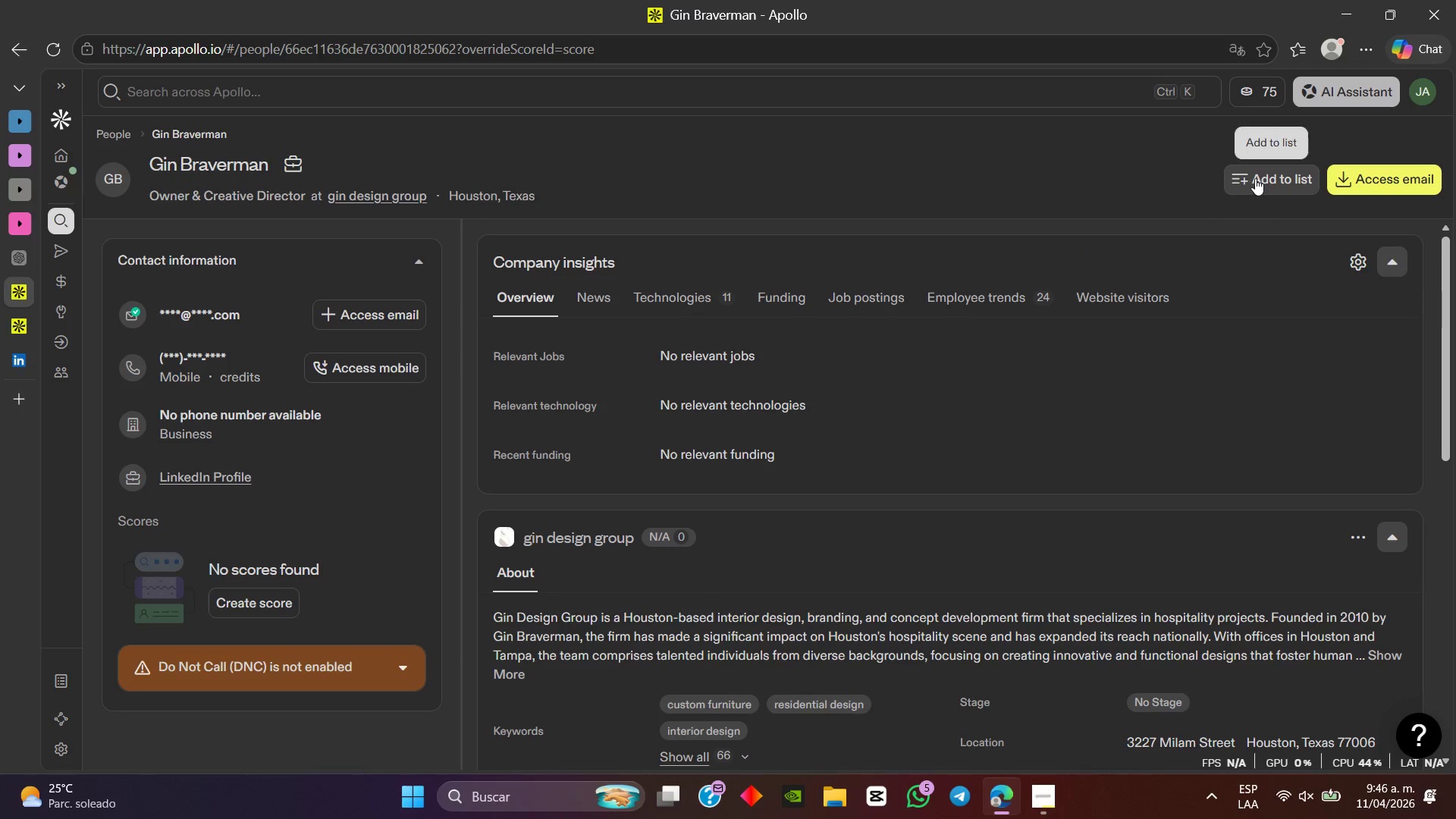 
left_click([1257, 177])
 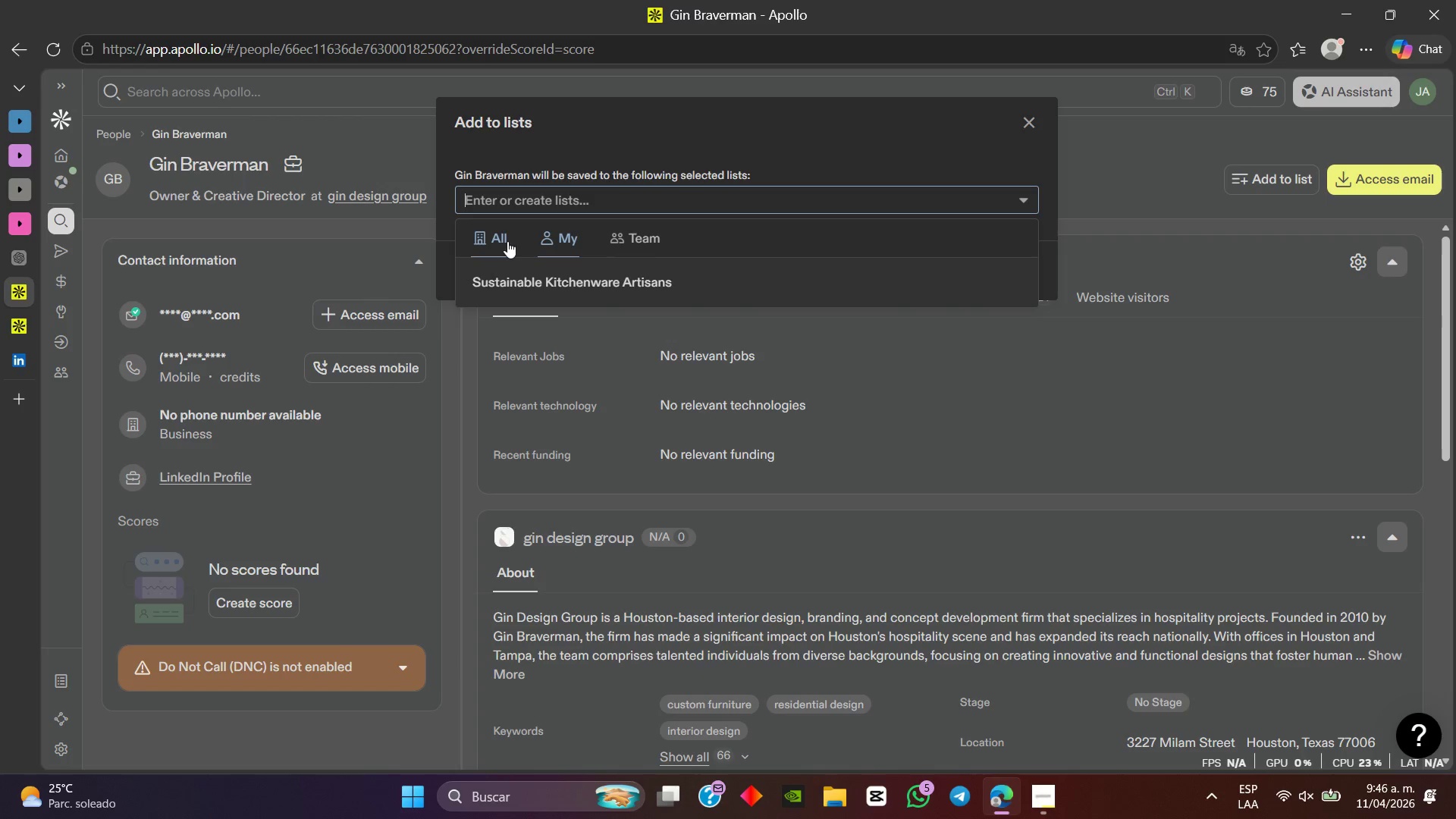 
left_click([504, 290])
 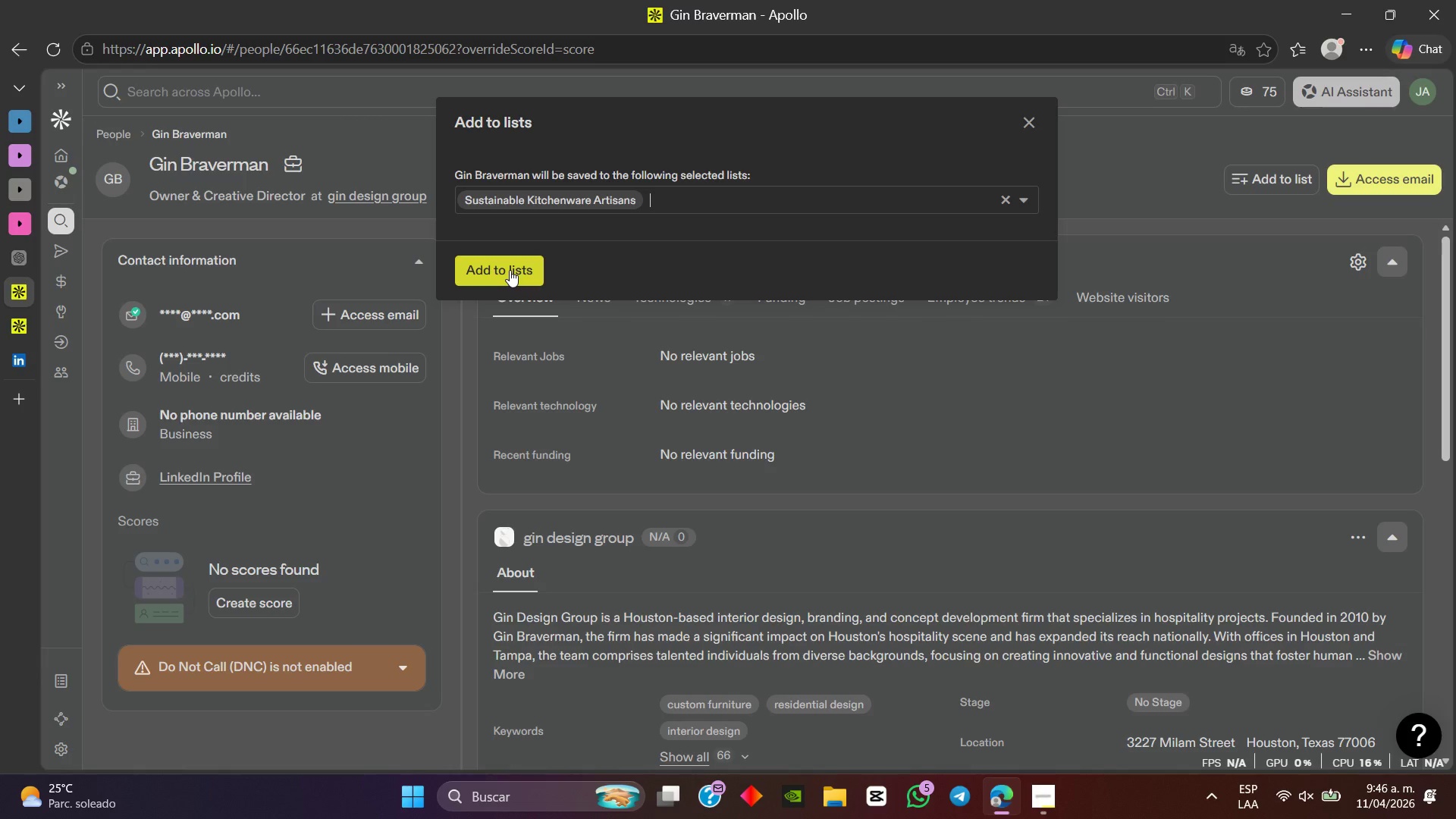 
left_click([510, 270])
 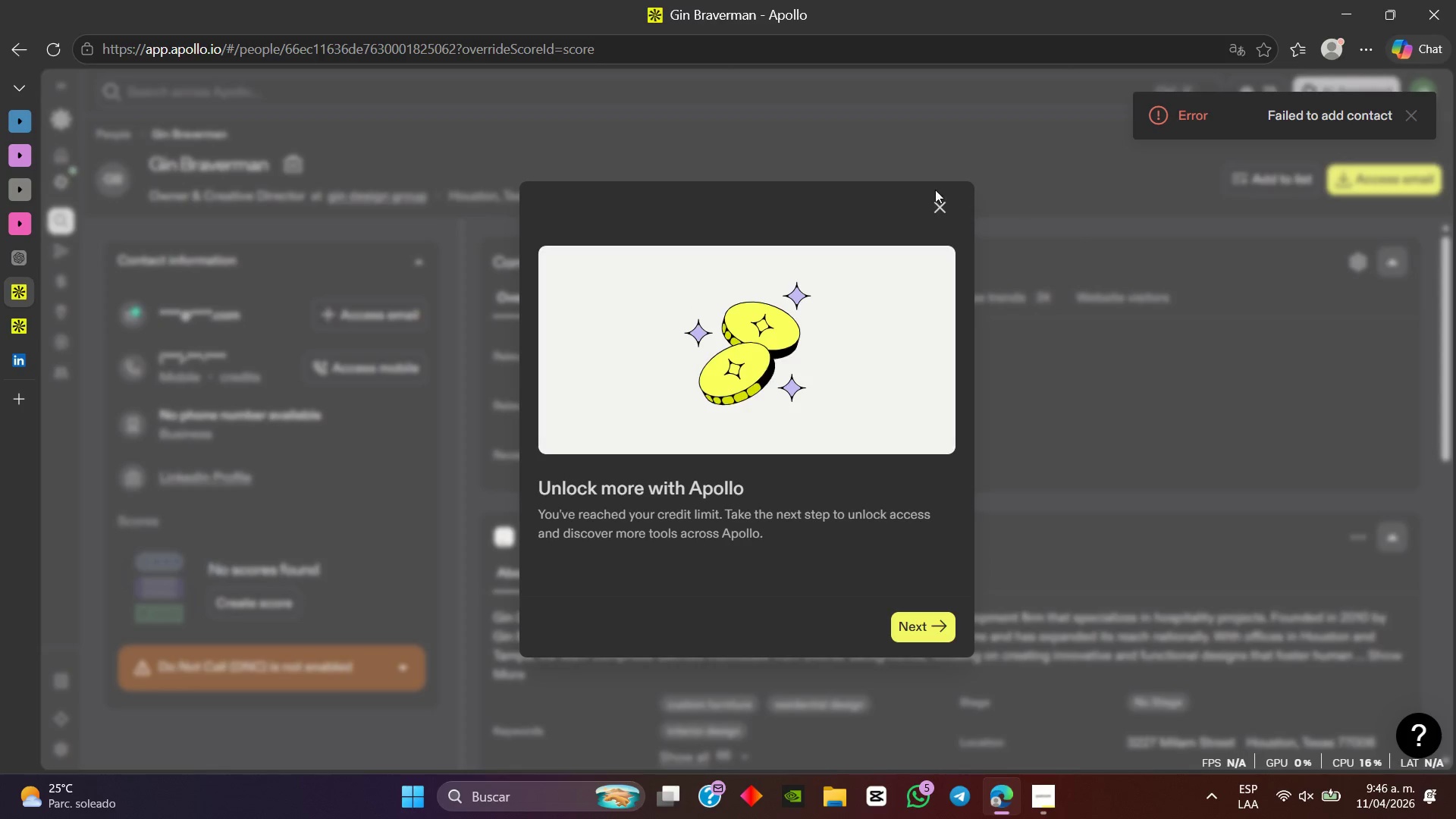 
wait(8.2)
 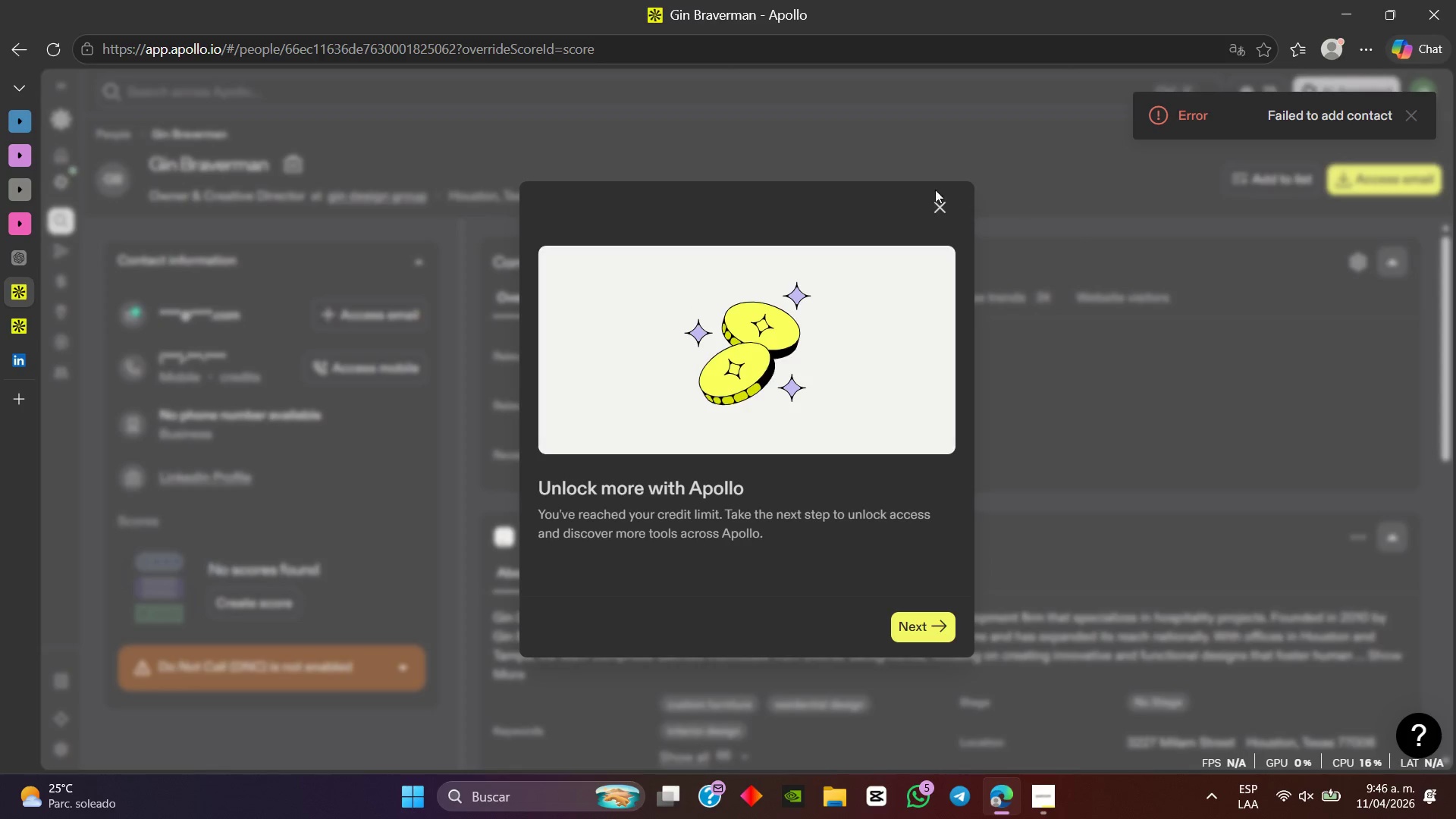 
left_click([934, 204])
 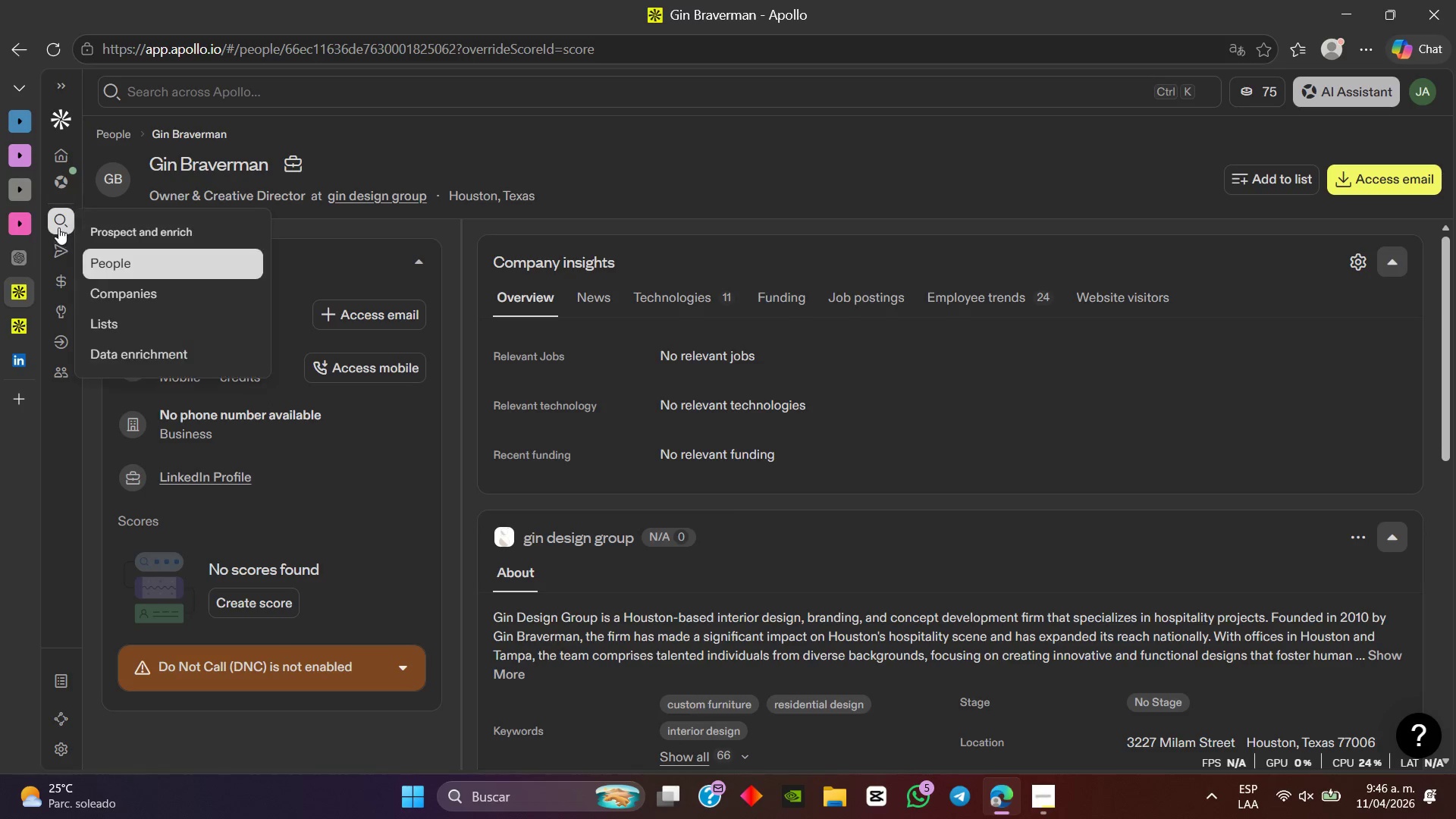 
wait(7.14)
 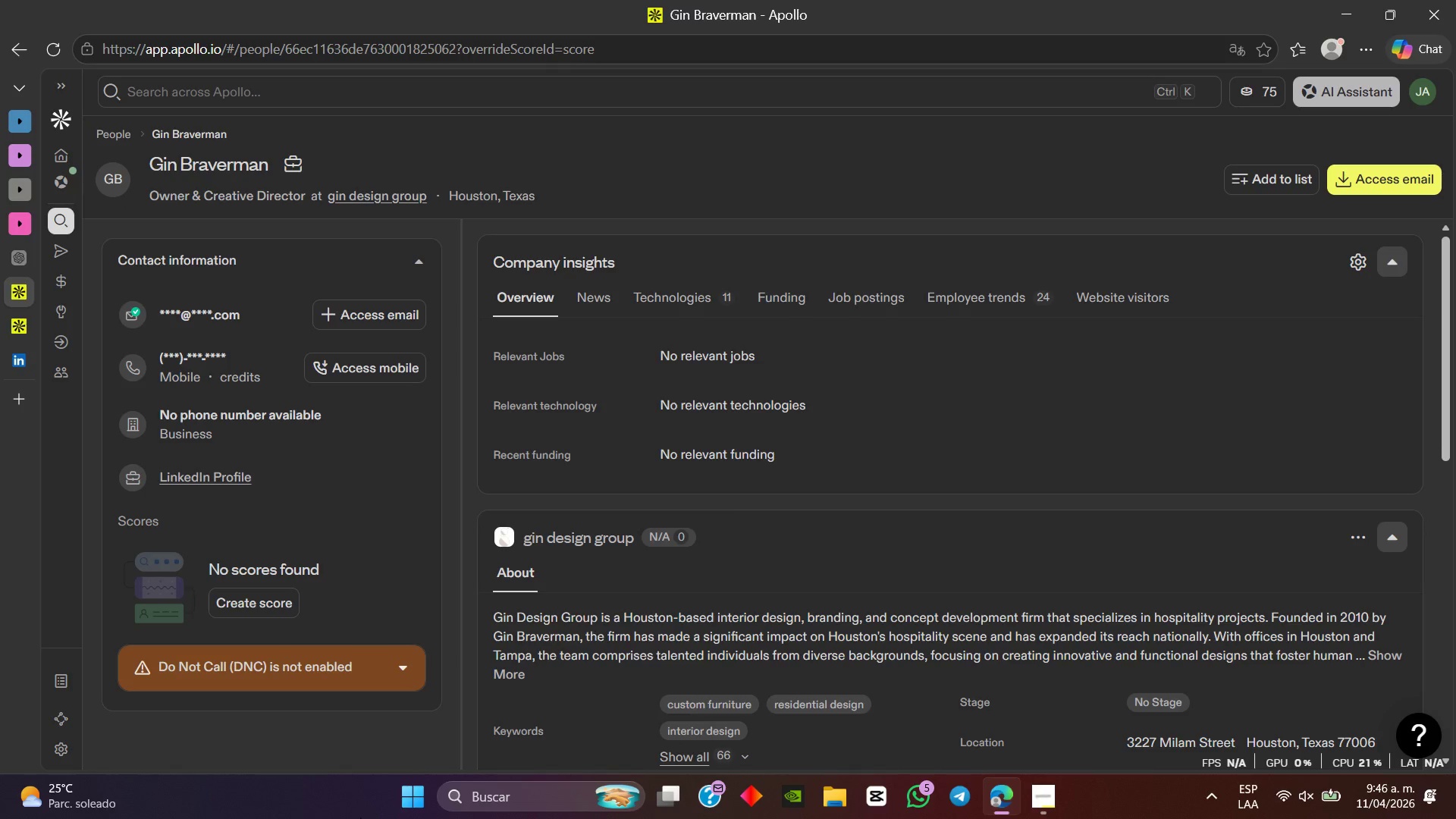 
left_click([115, 318])
 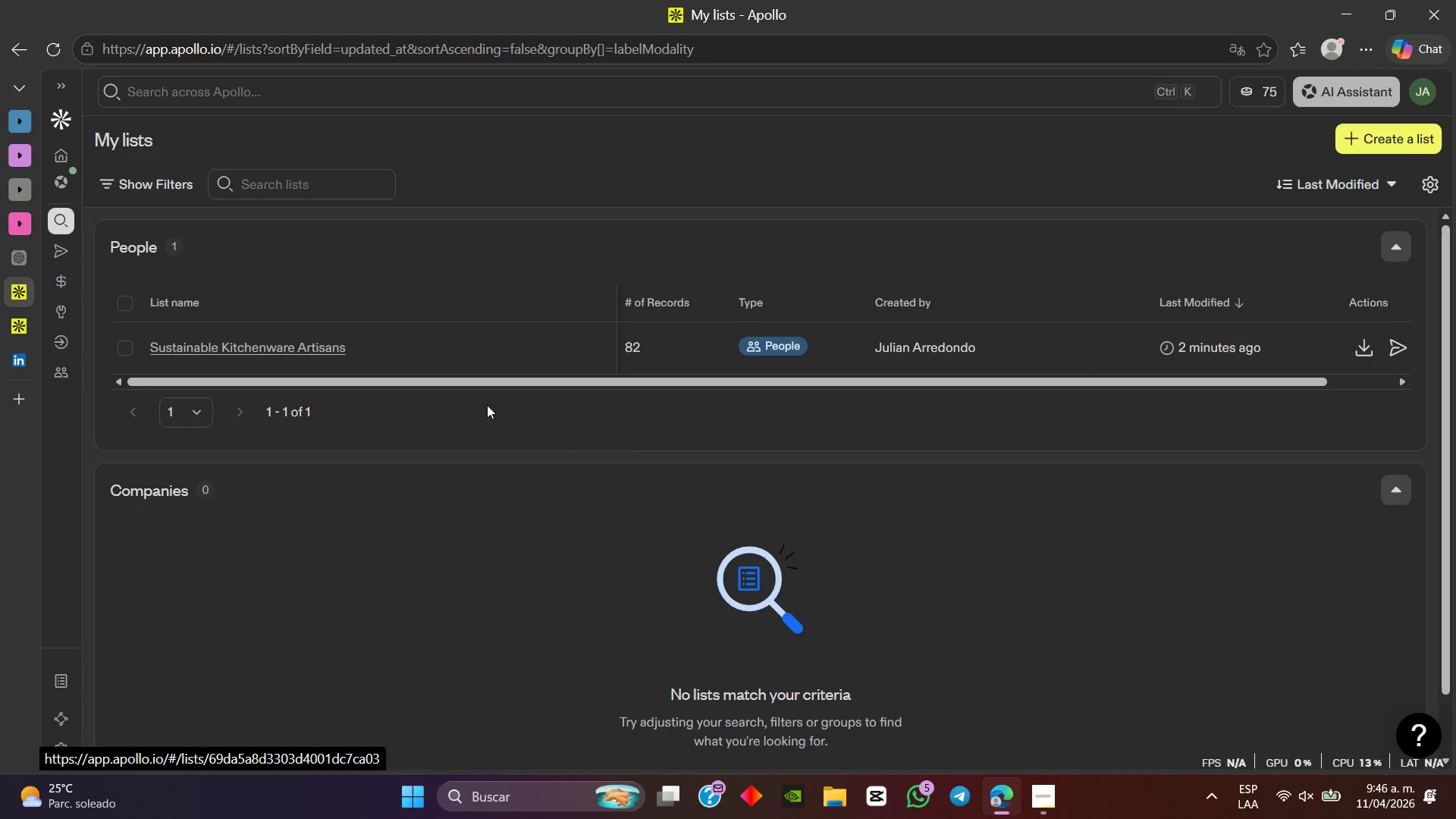 
left_click_drag(start_coordinate=[554, 383], to_coordinate=[436, 383])
 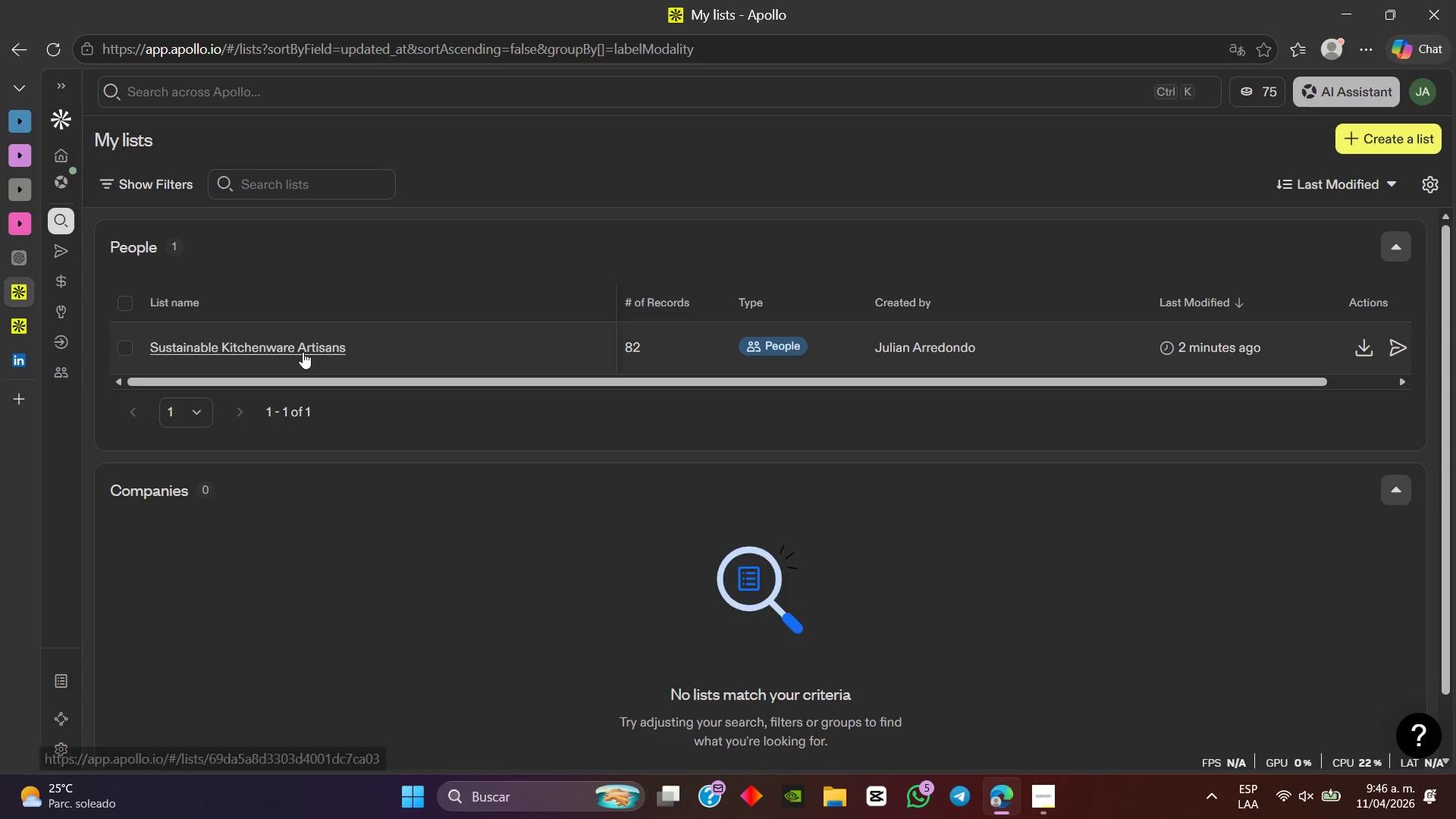 
left_click([303, 352])
 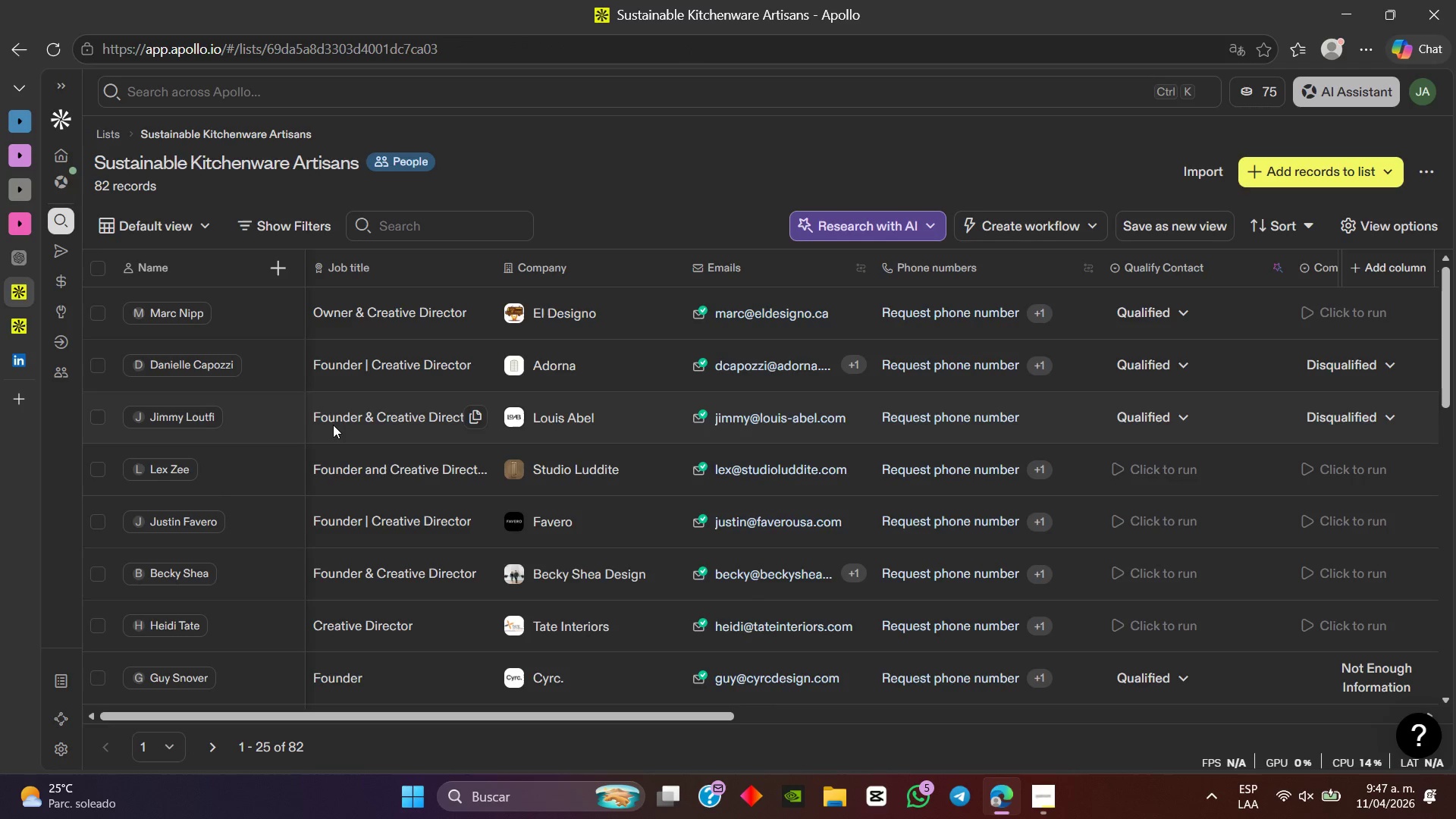 
wait(12.77)
 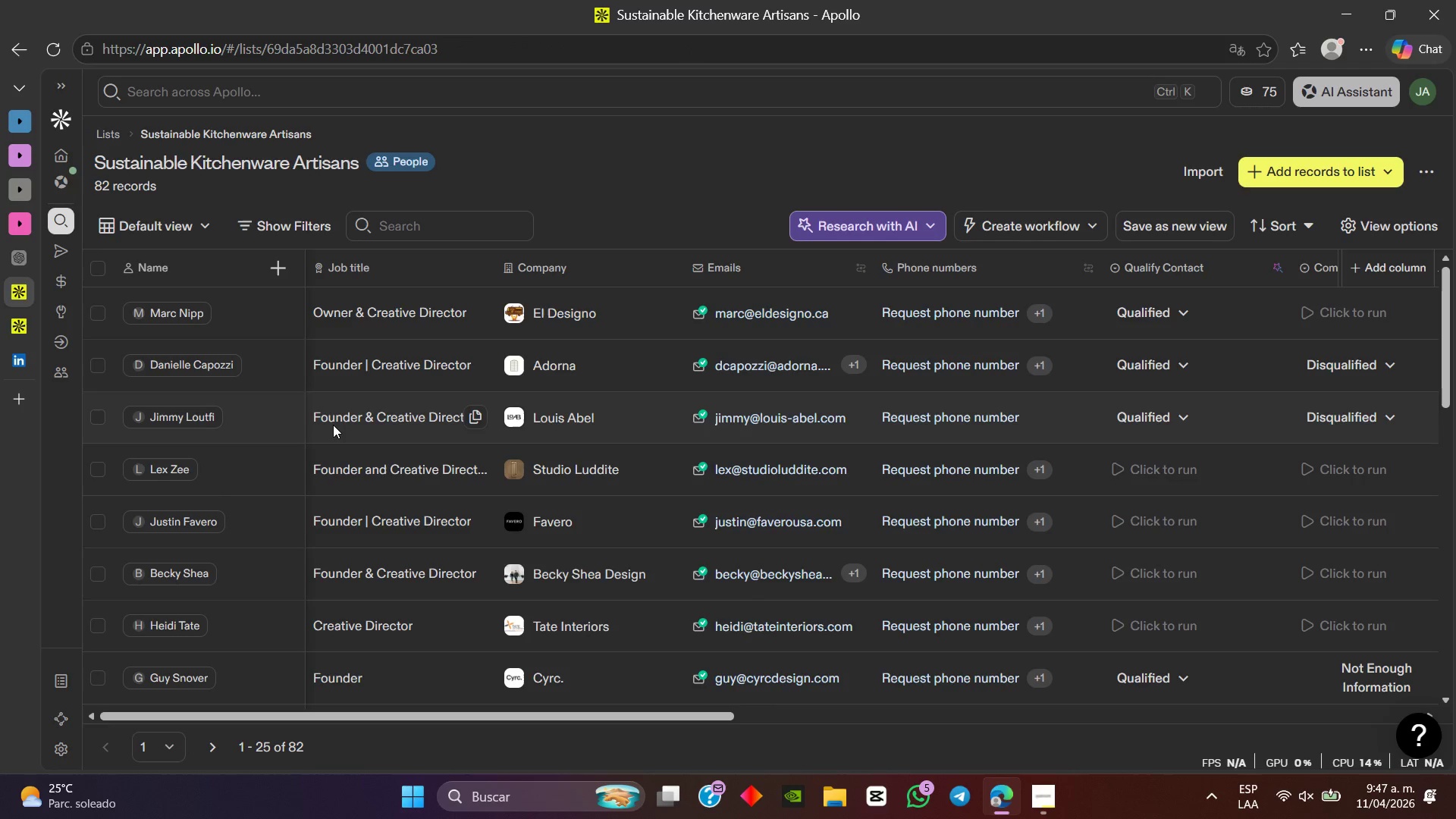 
scroll: coordinate [1187, 442], scroll_direction: up, amount: 3.0
 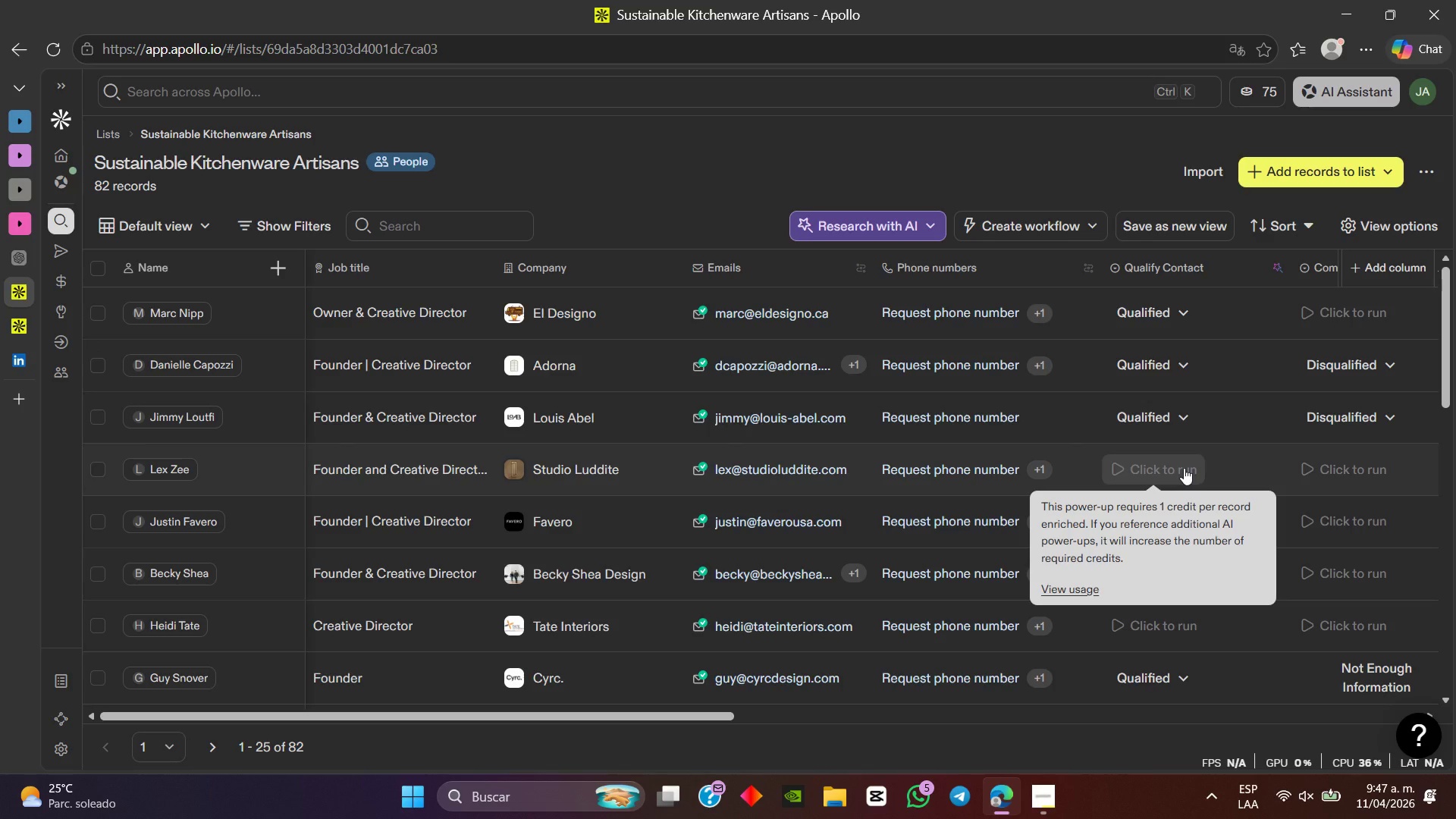 
left_click([1184, 468])
 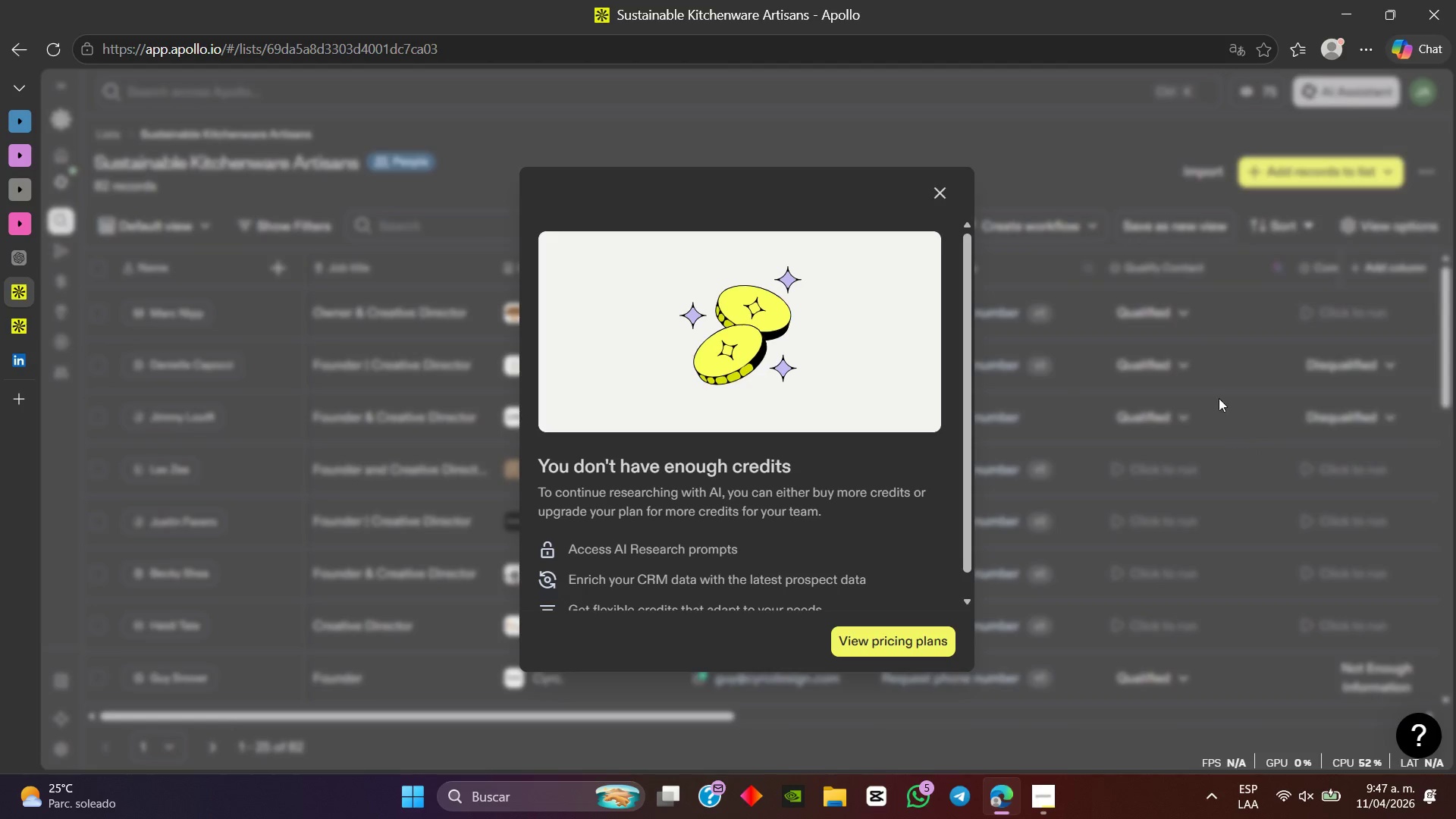 
scroll: coordinate [921, 413], scroll_direction: down, amount: 5.0
 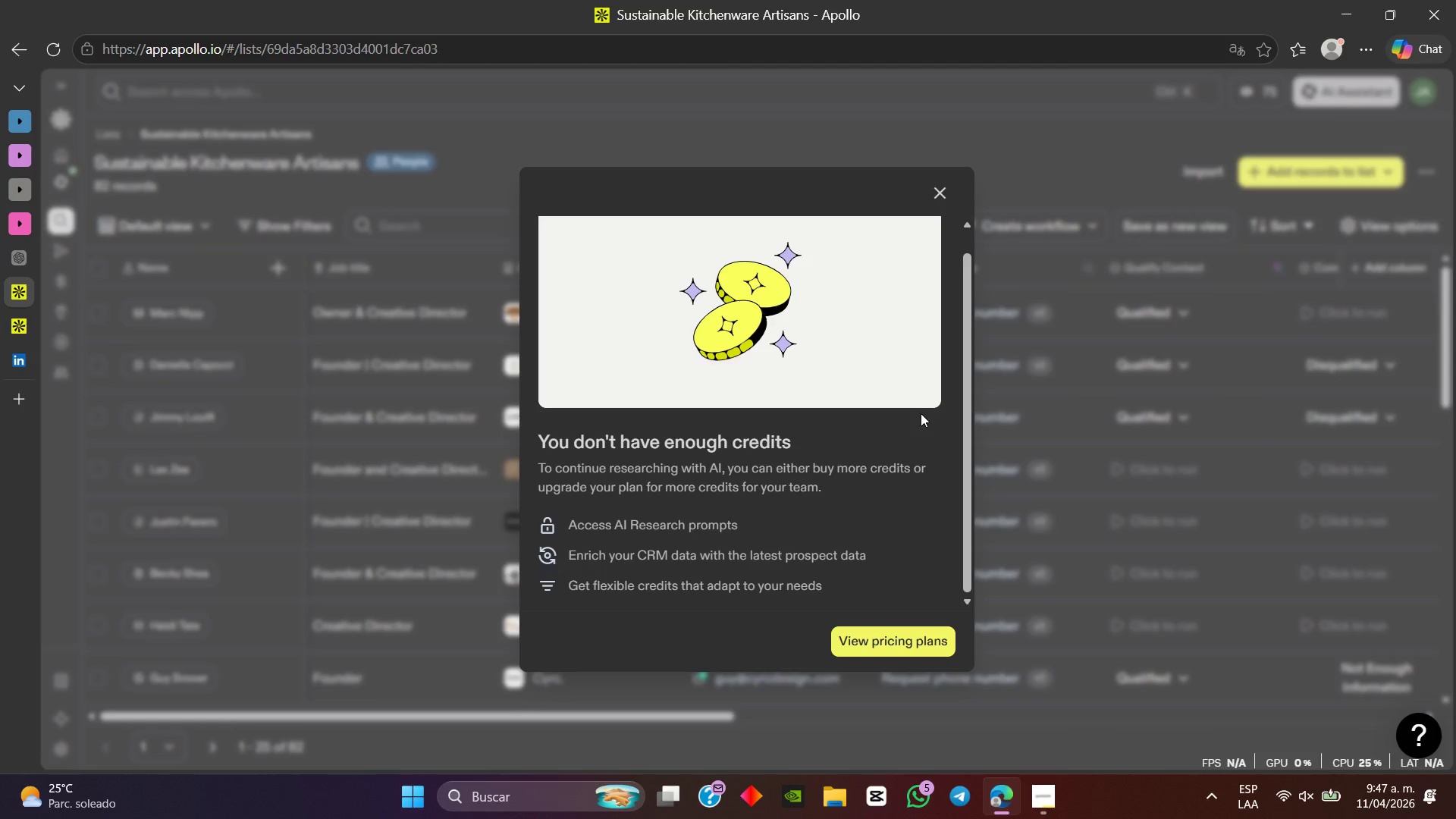 
scroll: coordinate [921, 413], scroll_direction: up, amount: 2.0
 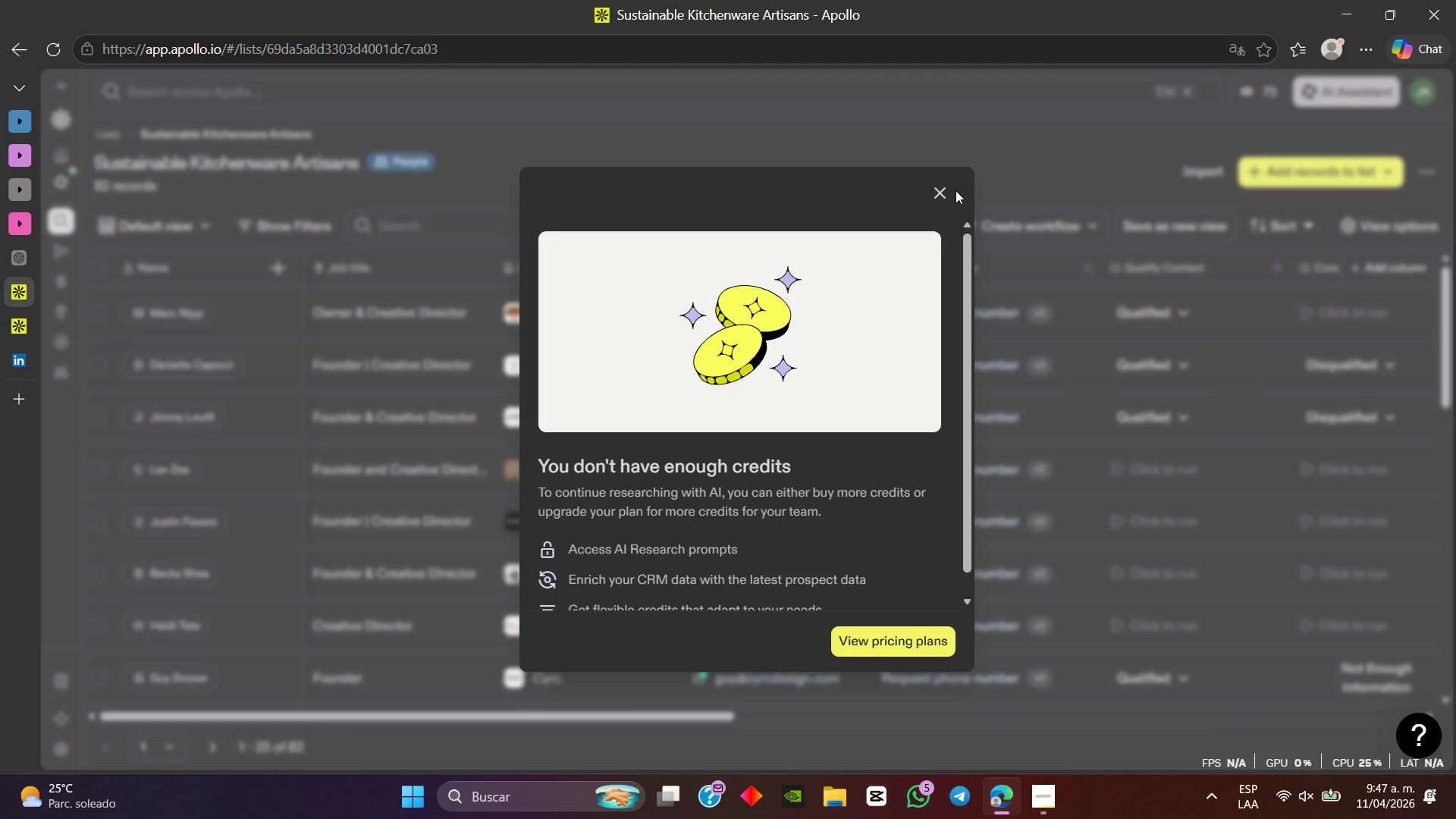 
left_click([946, 190])
 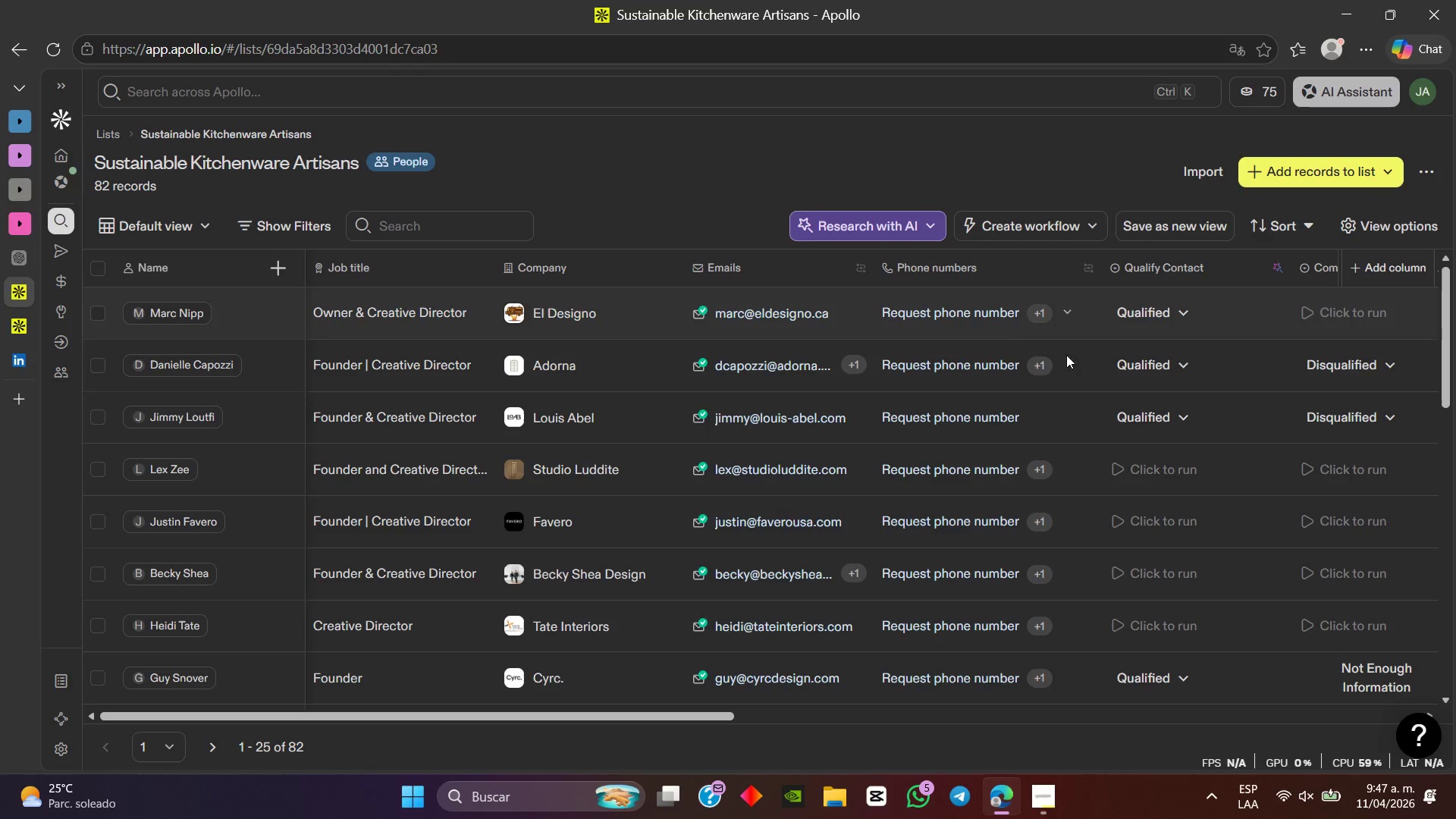 
scroll: coordinate [1205, 503], scroll_direction: up, amount: 4.0
 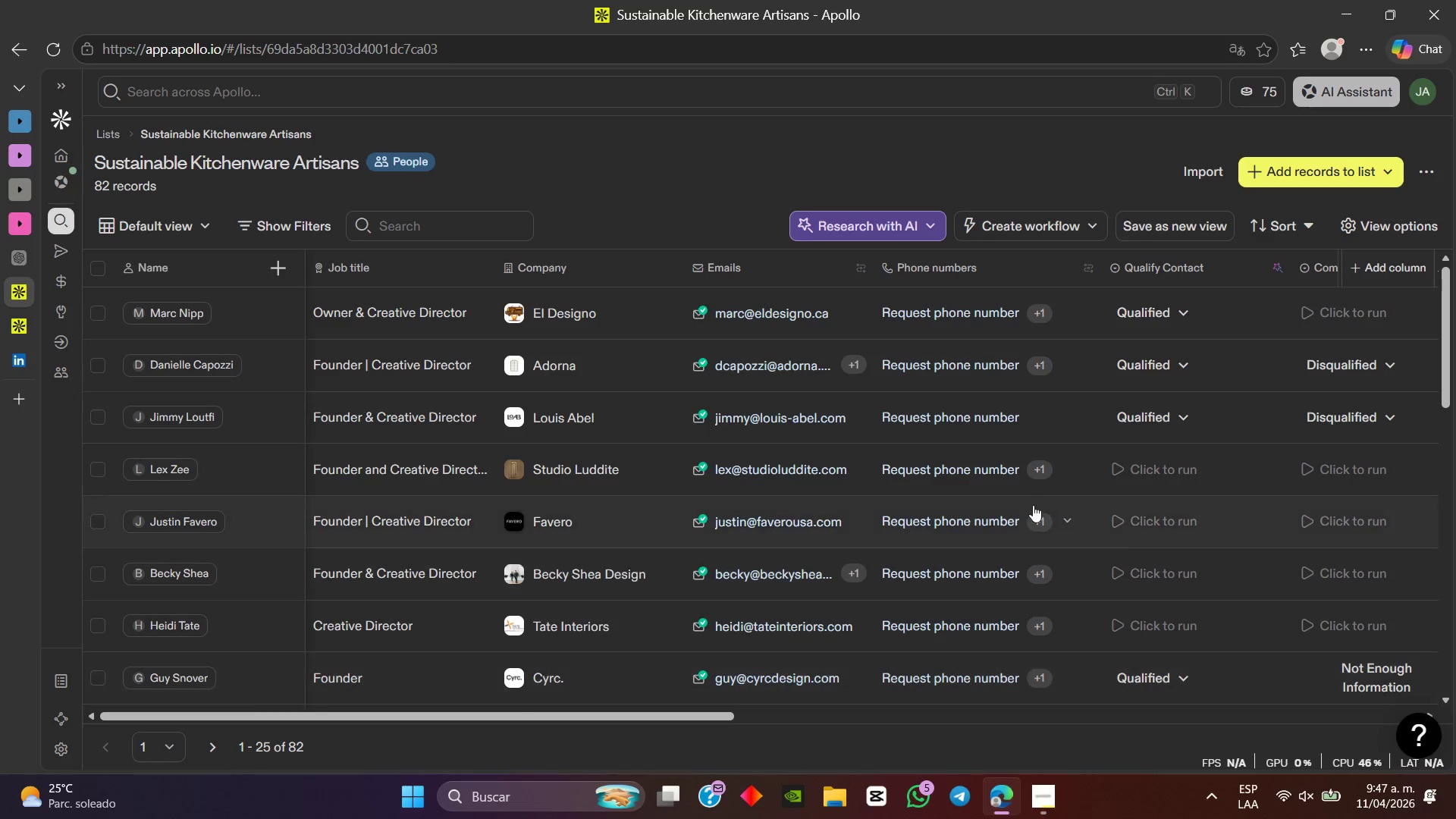 
scroll: coordinate [1053, 494], scroll_direction: down, amount: 11.0
 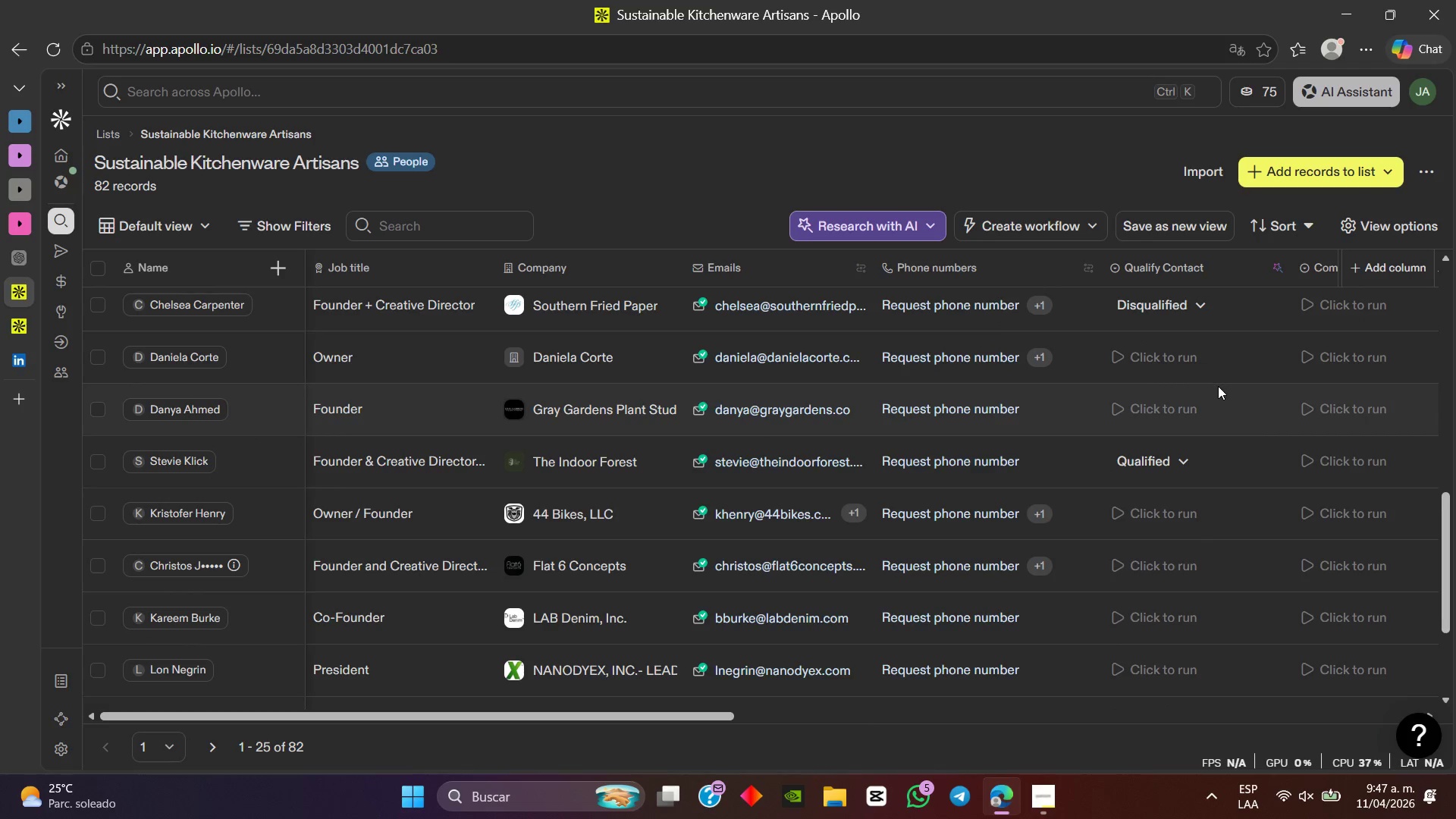 
scroll: coordinate [1214, 391], scroll_direction: up, amount: 1.0
 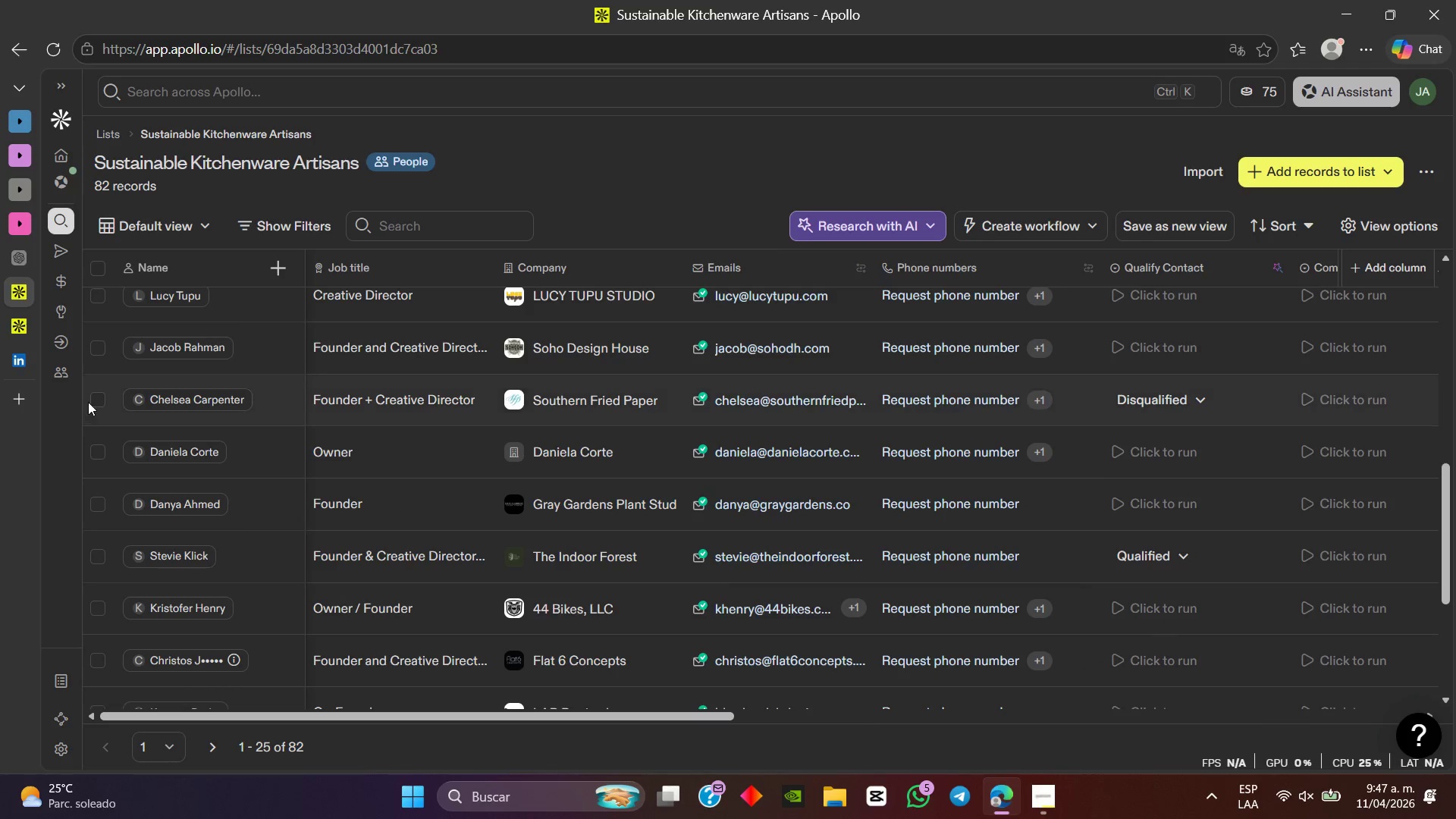 
left_click([95, 402])
 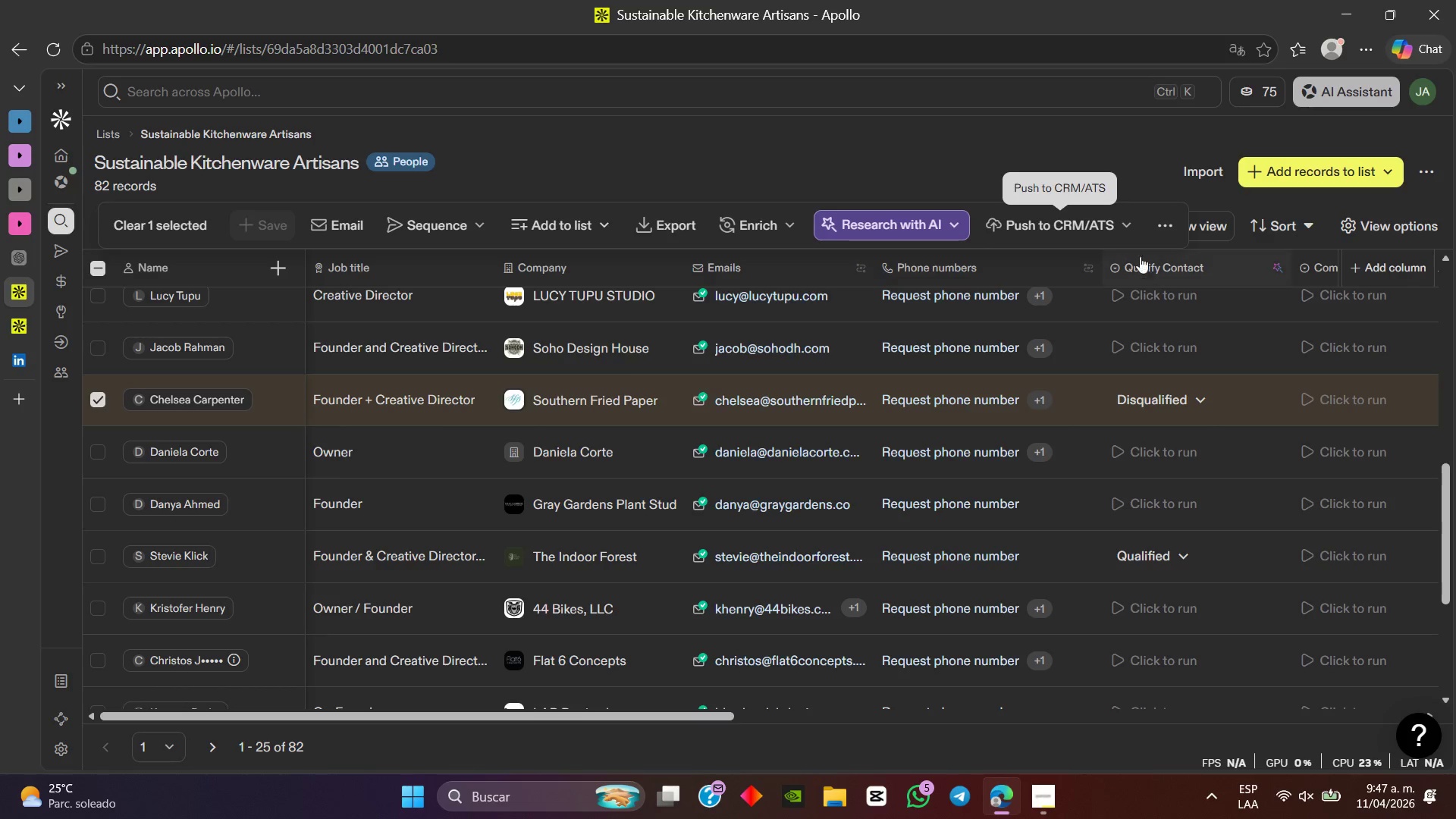 
wait(10.36)
 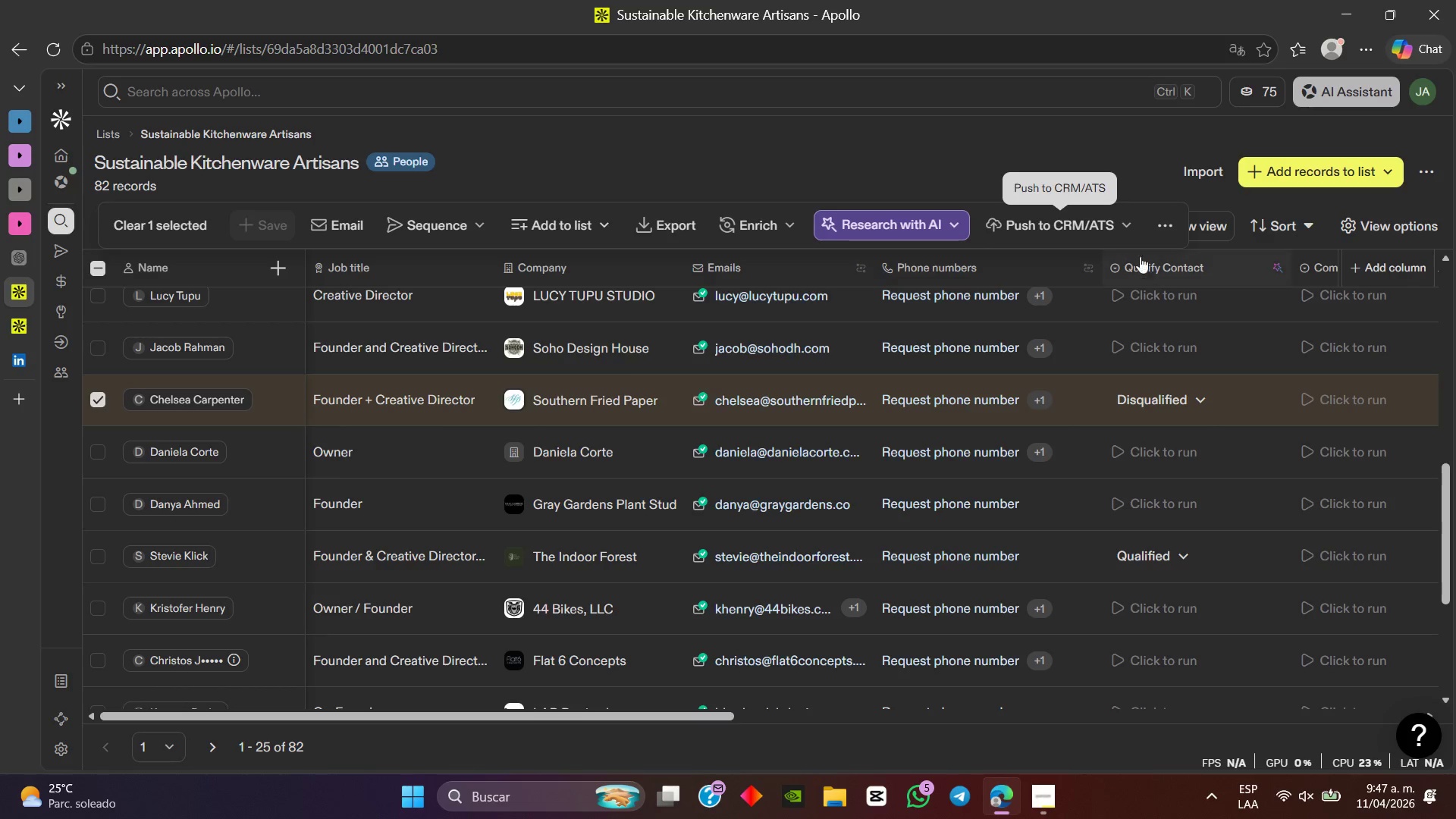 
left_click([1167, 231])
 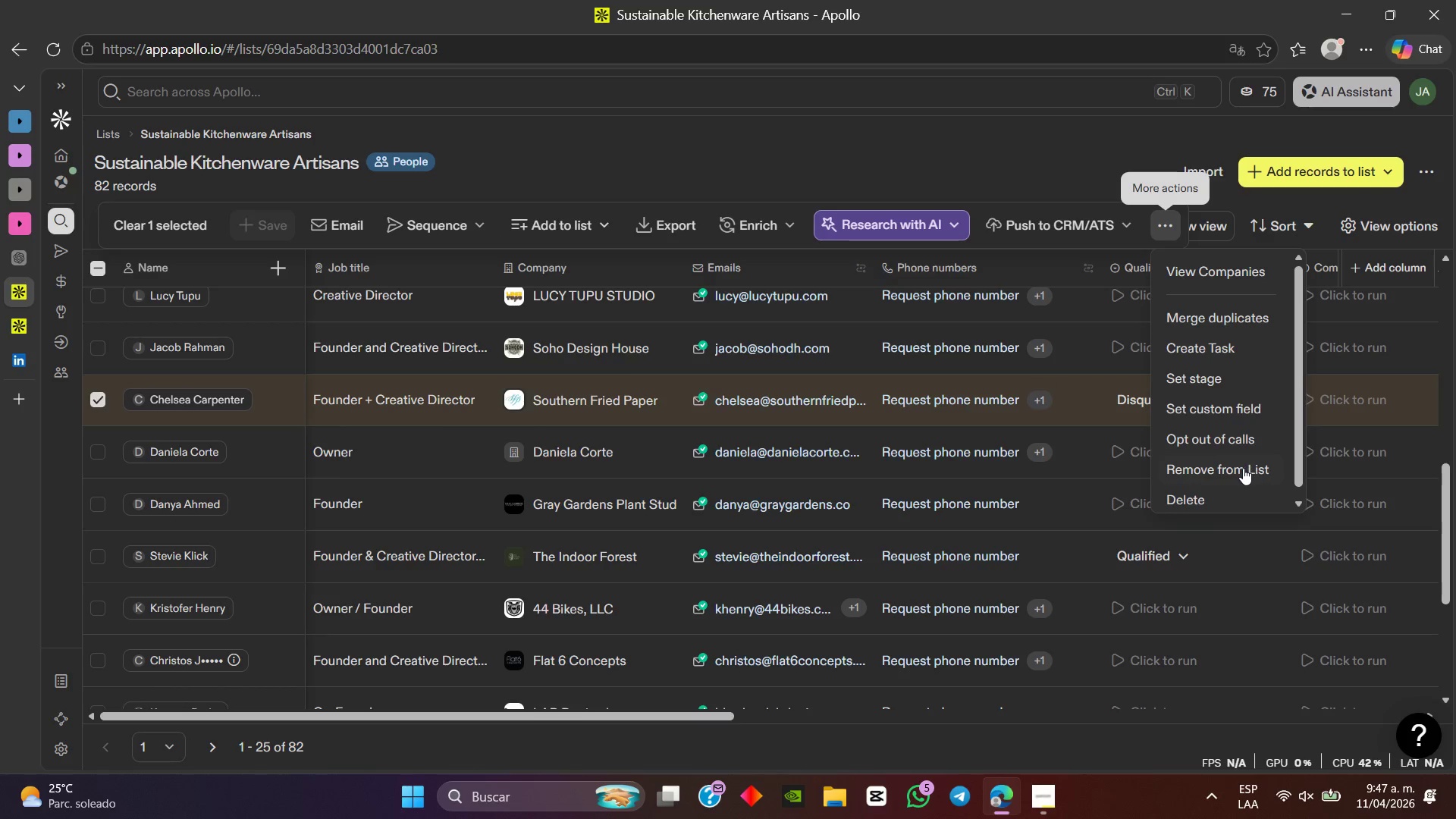 
left_click([1243, 468])
 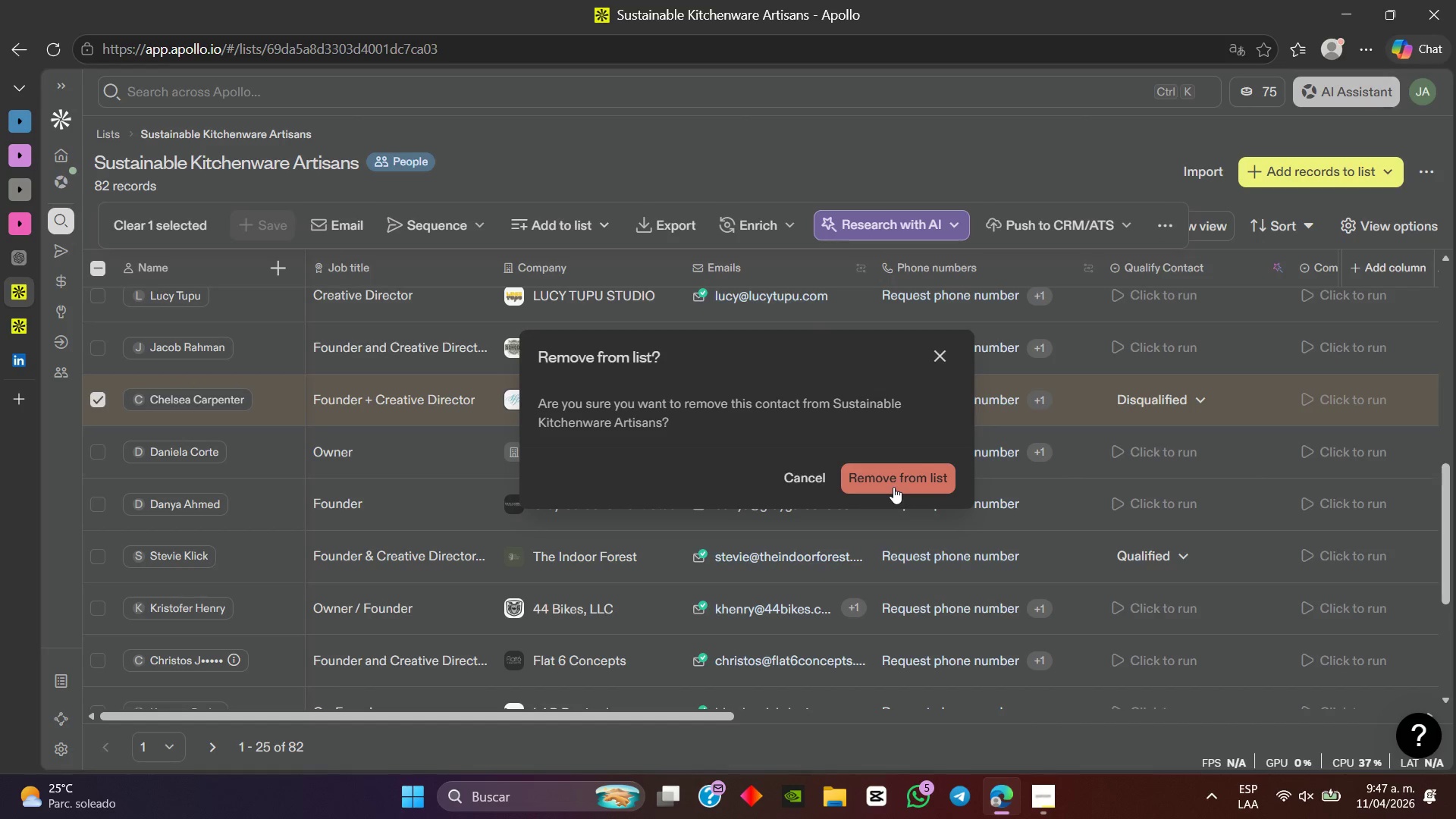 
left_click([894, 487])
 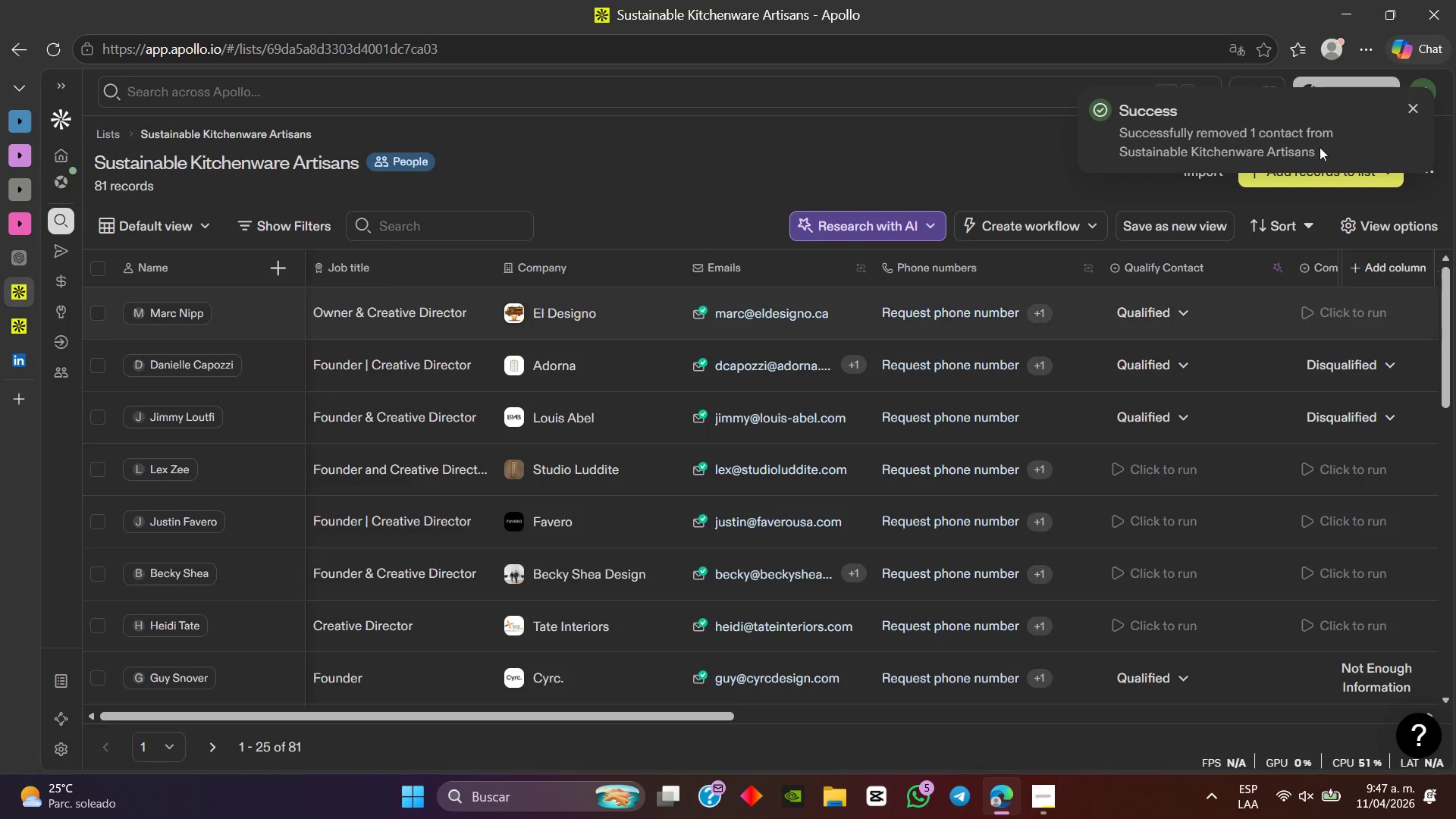 
scroll: coordinate [1241, 507], scroll_direction: up, amount: 2.0
 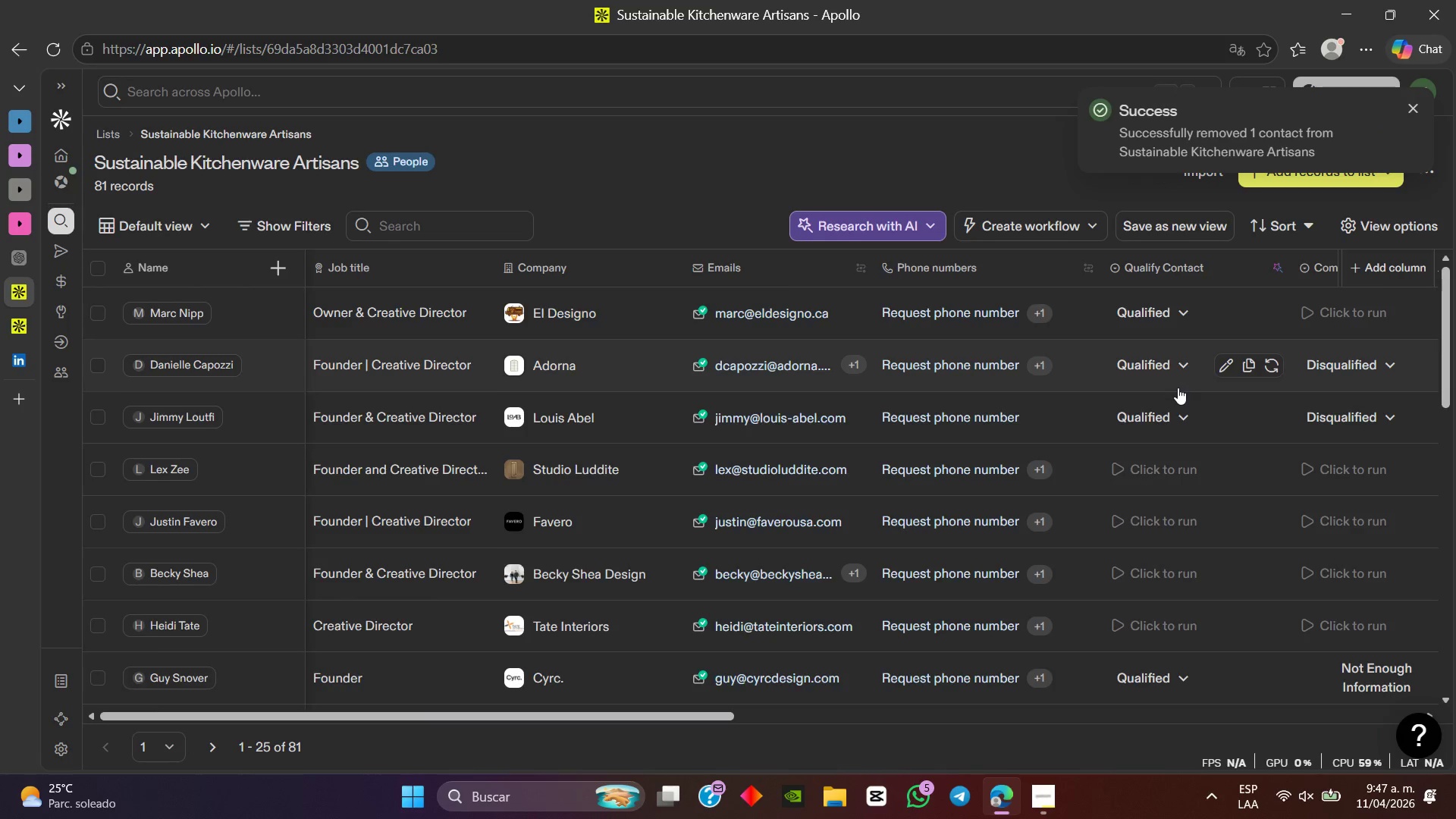 
scroll: coordinate [1178, 389], scroll_direction: down, amount: 5.0
 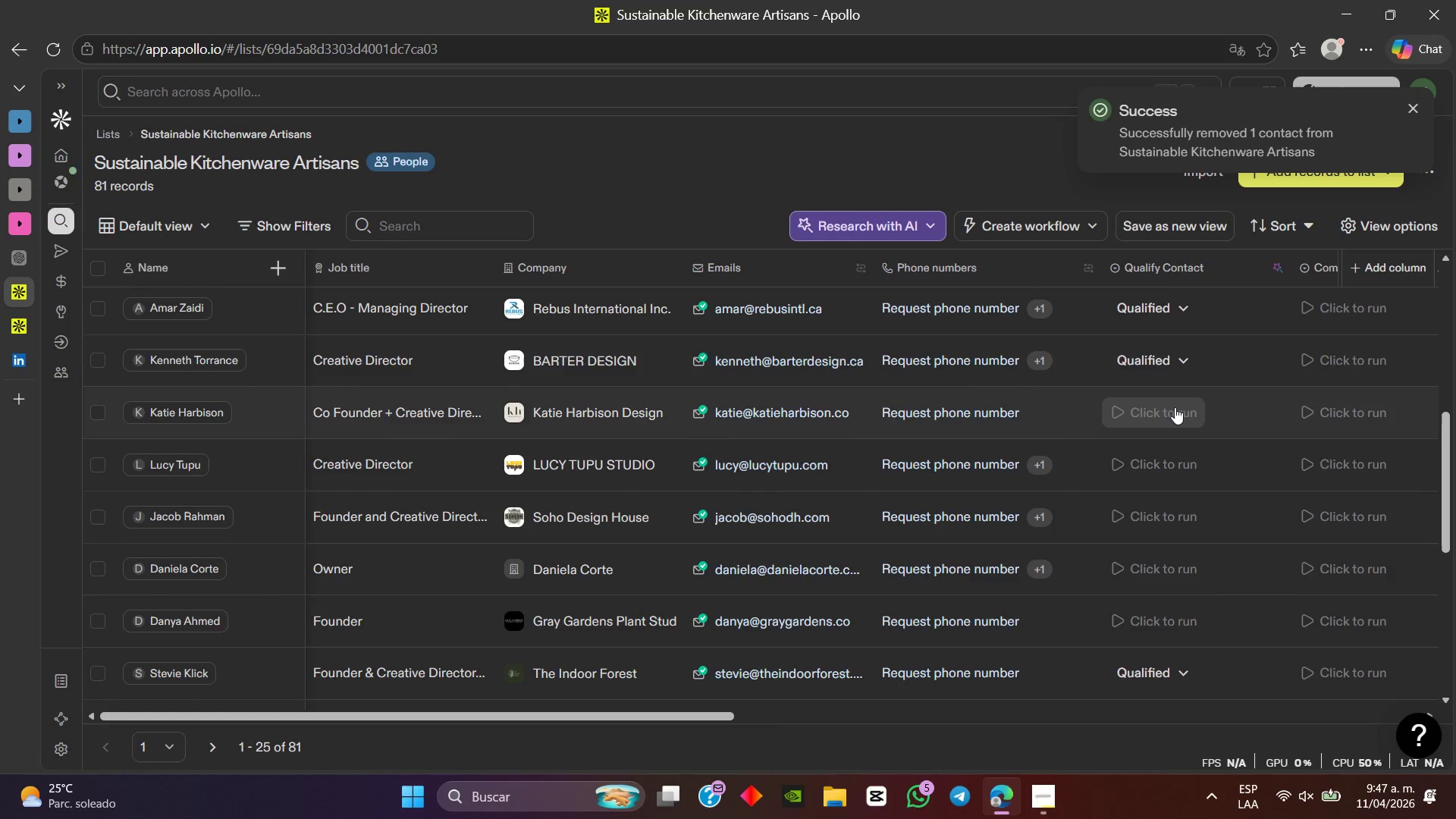 
left_click([1175, 406])
 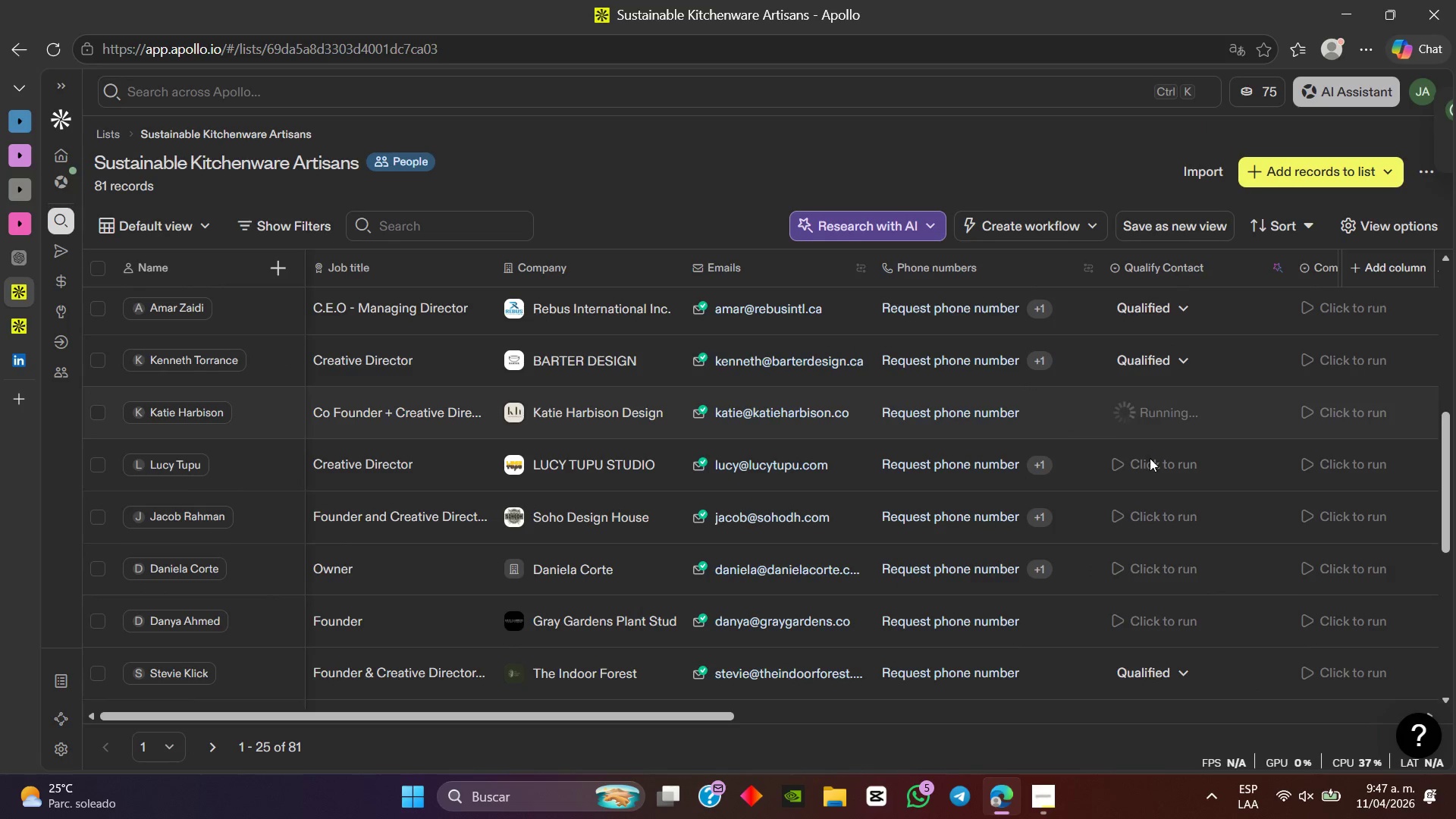 
mouse_move([1139, 461])
 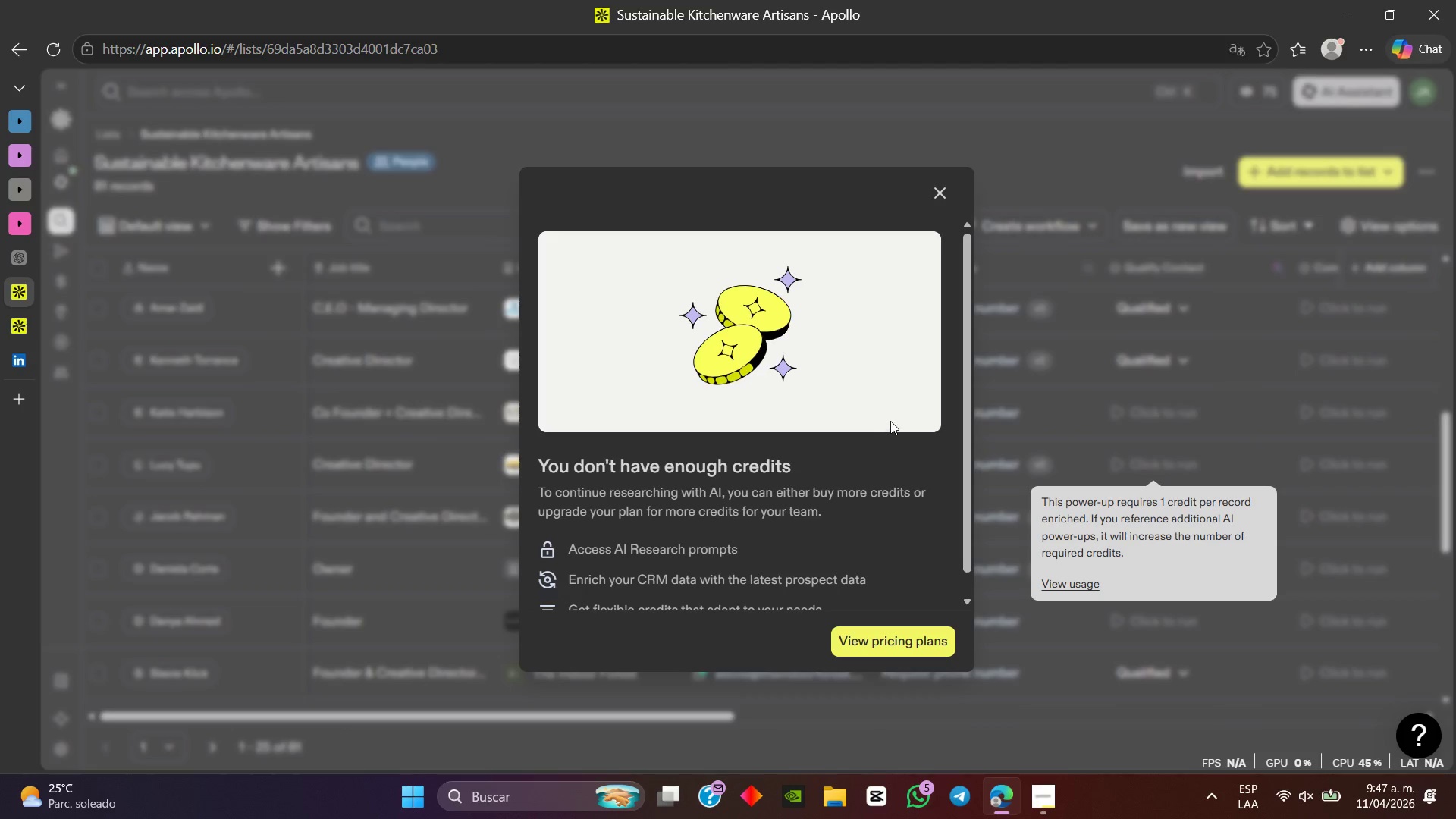 
scroll: coordinate [1247, 462], scroll_direction: down, amount: 9.0
 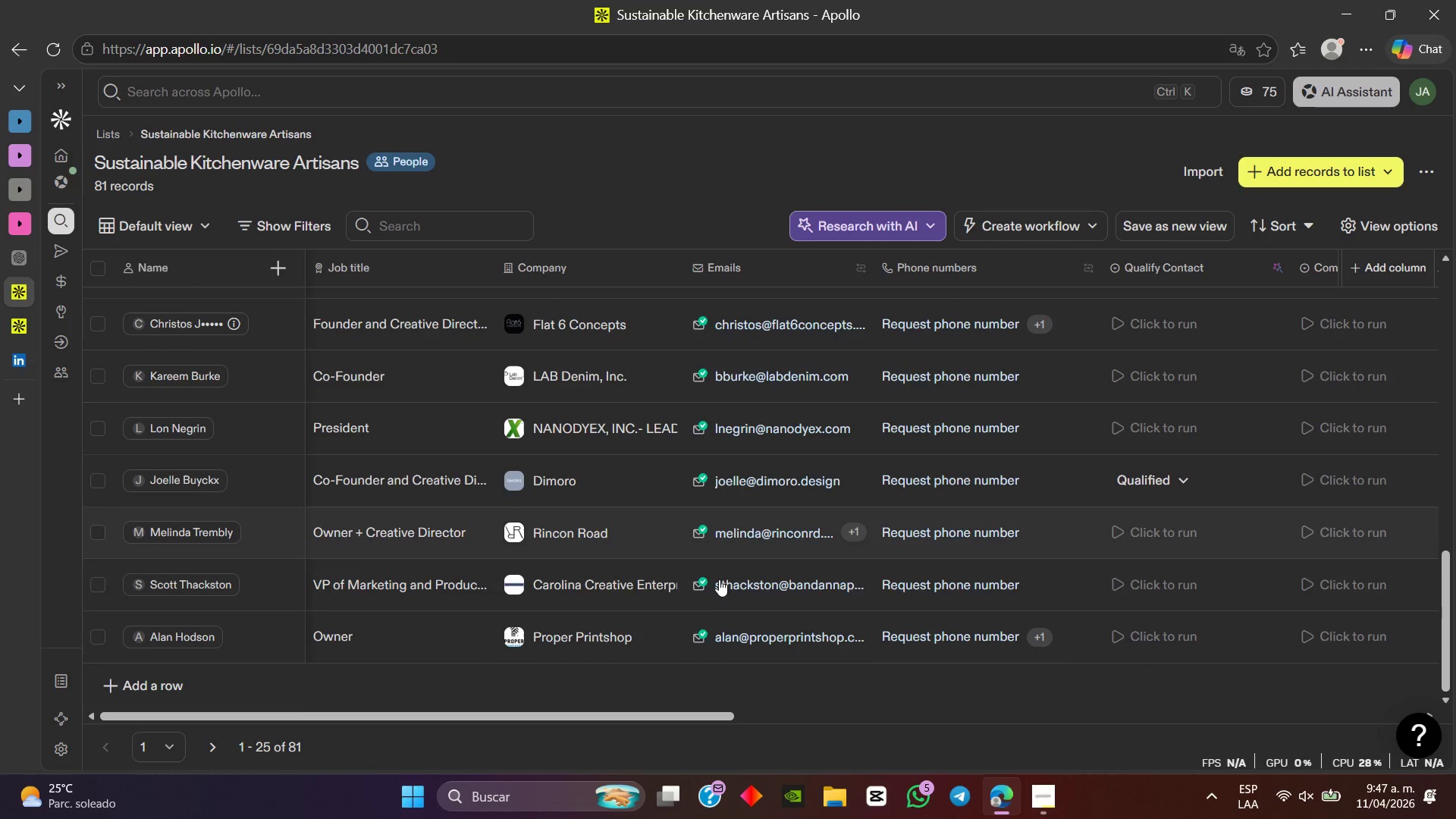 
scroll: coordinate [1090, 497], scroll_direction: up, amount: 16.0
 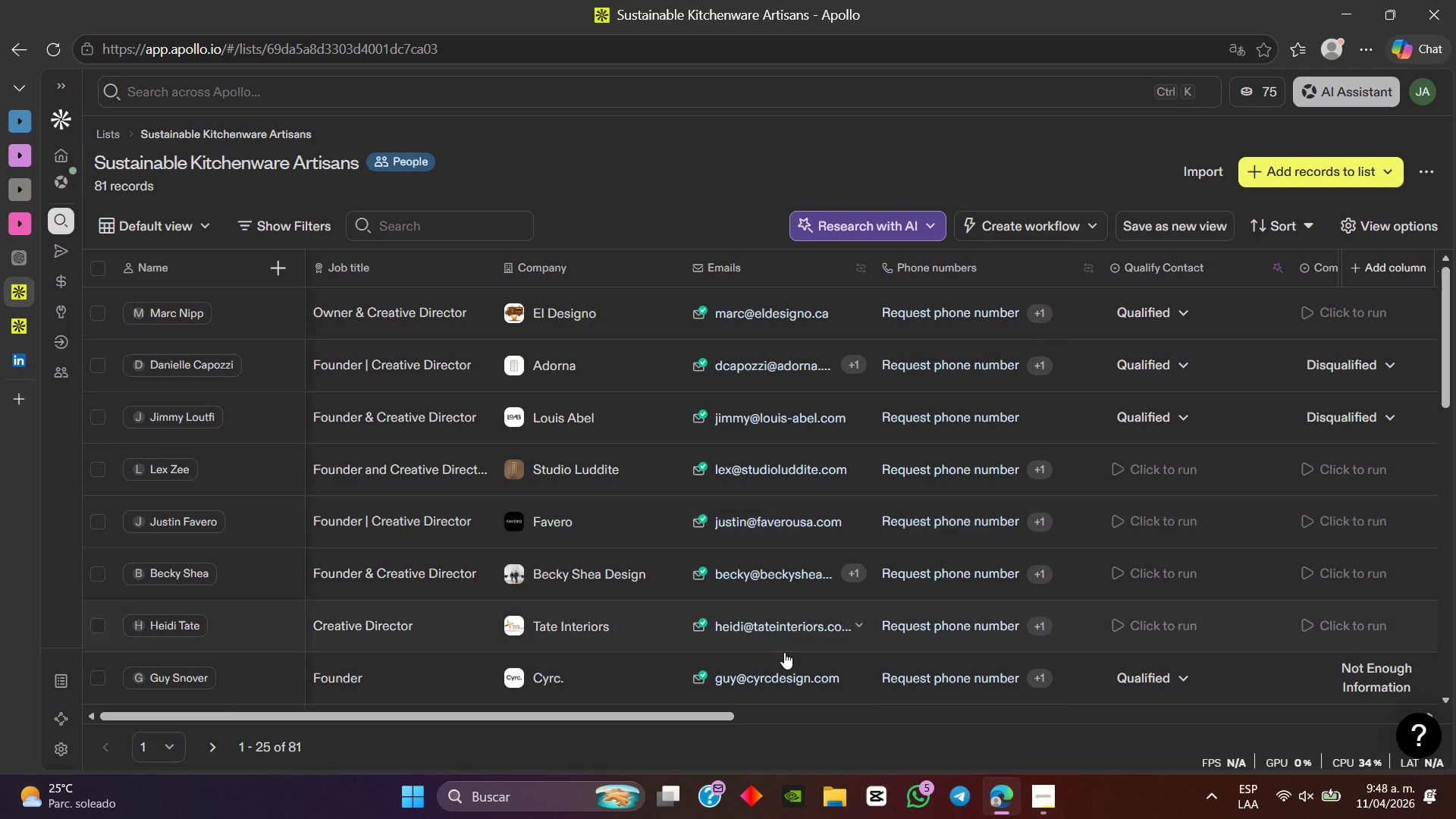 
left_click_drag(start_coordinate=[717, 714], to_coordinate=[1065, 701])
 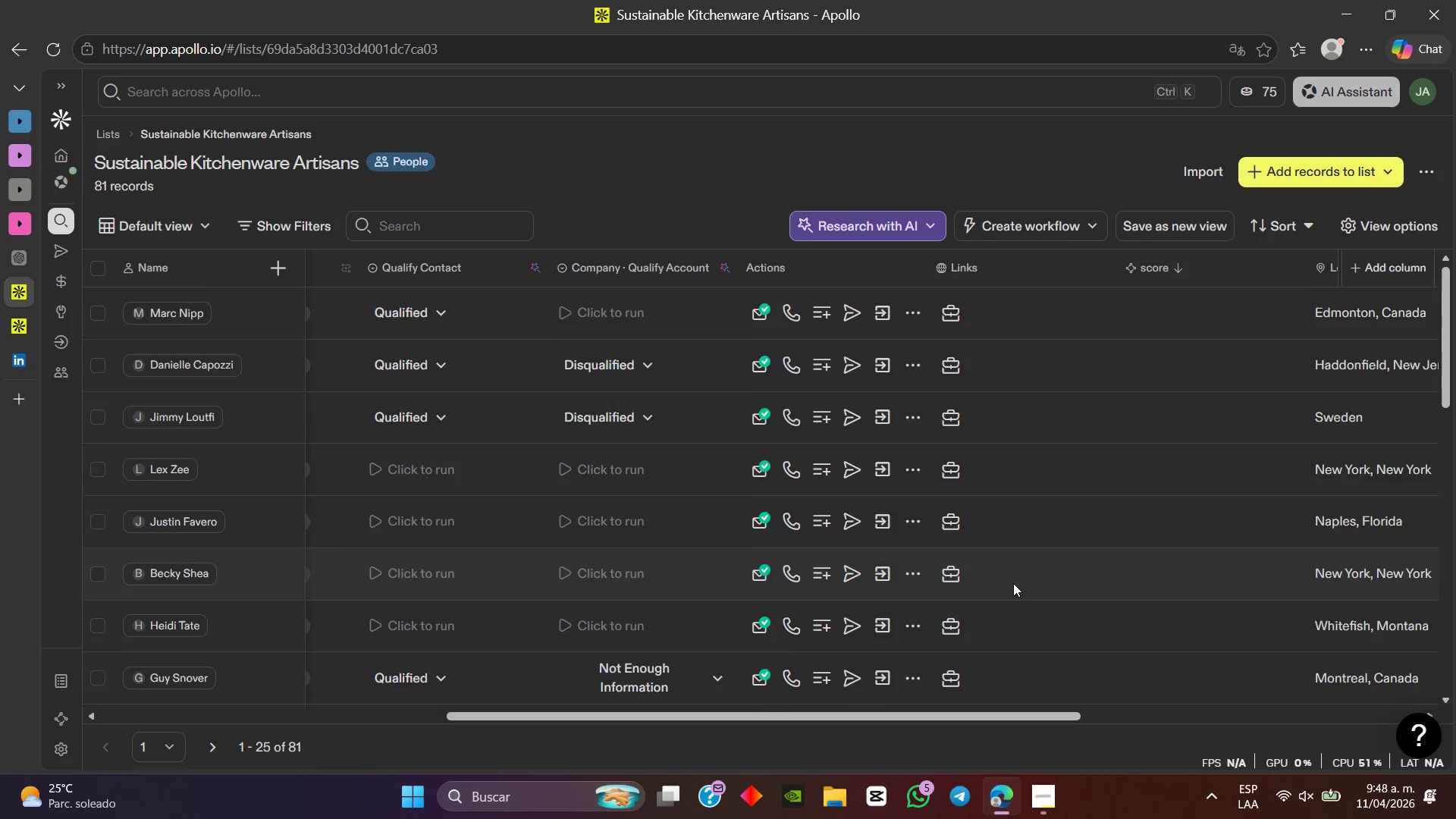 
scroll: coordinate [1013, 580], scroll_direction: down, amount: 12.0
 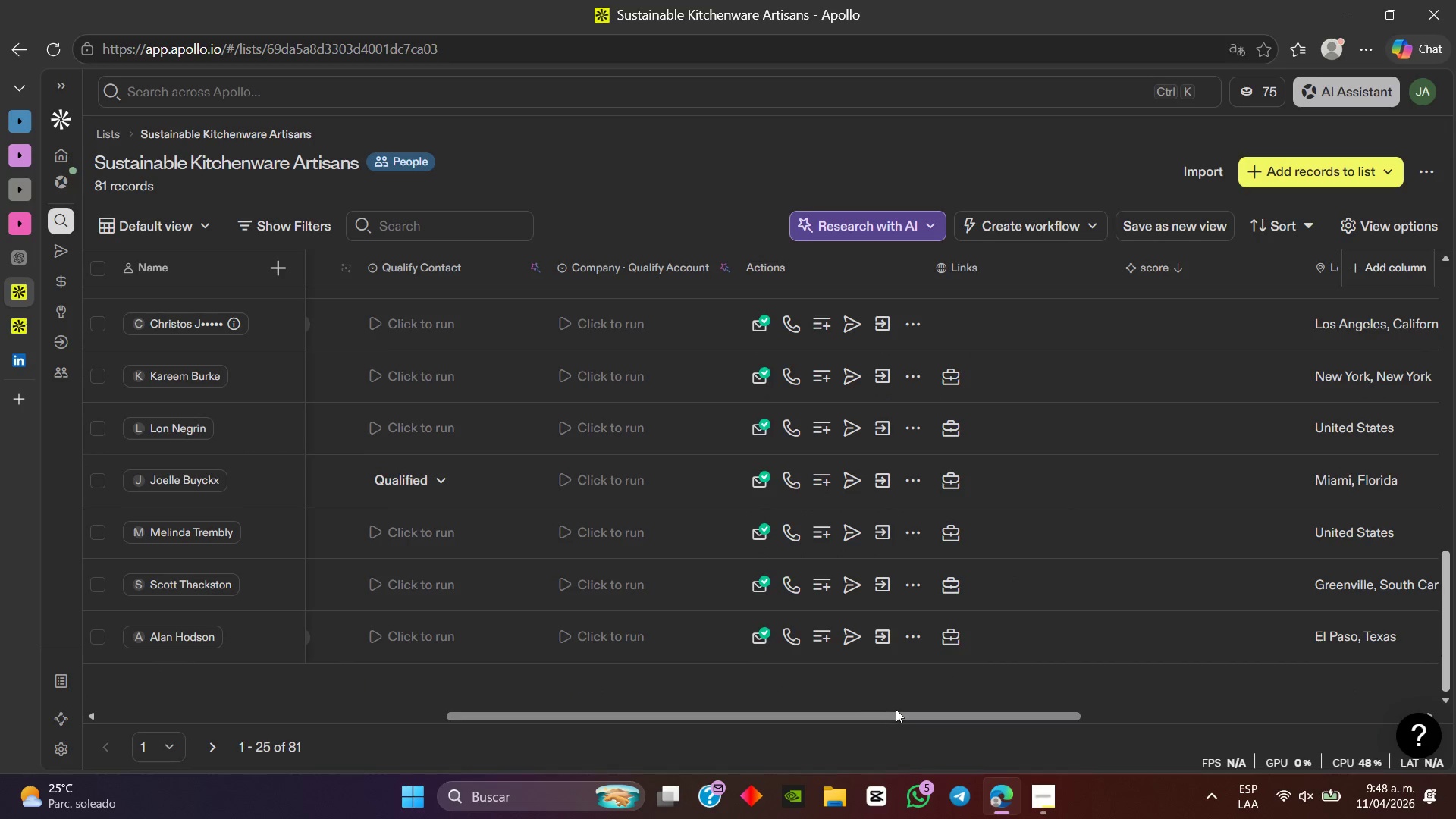 
left_click_drag(start_coordinate=[896, 709], to_coordinate=[521, 709])
 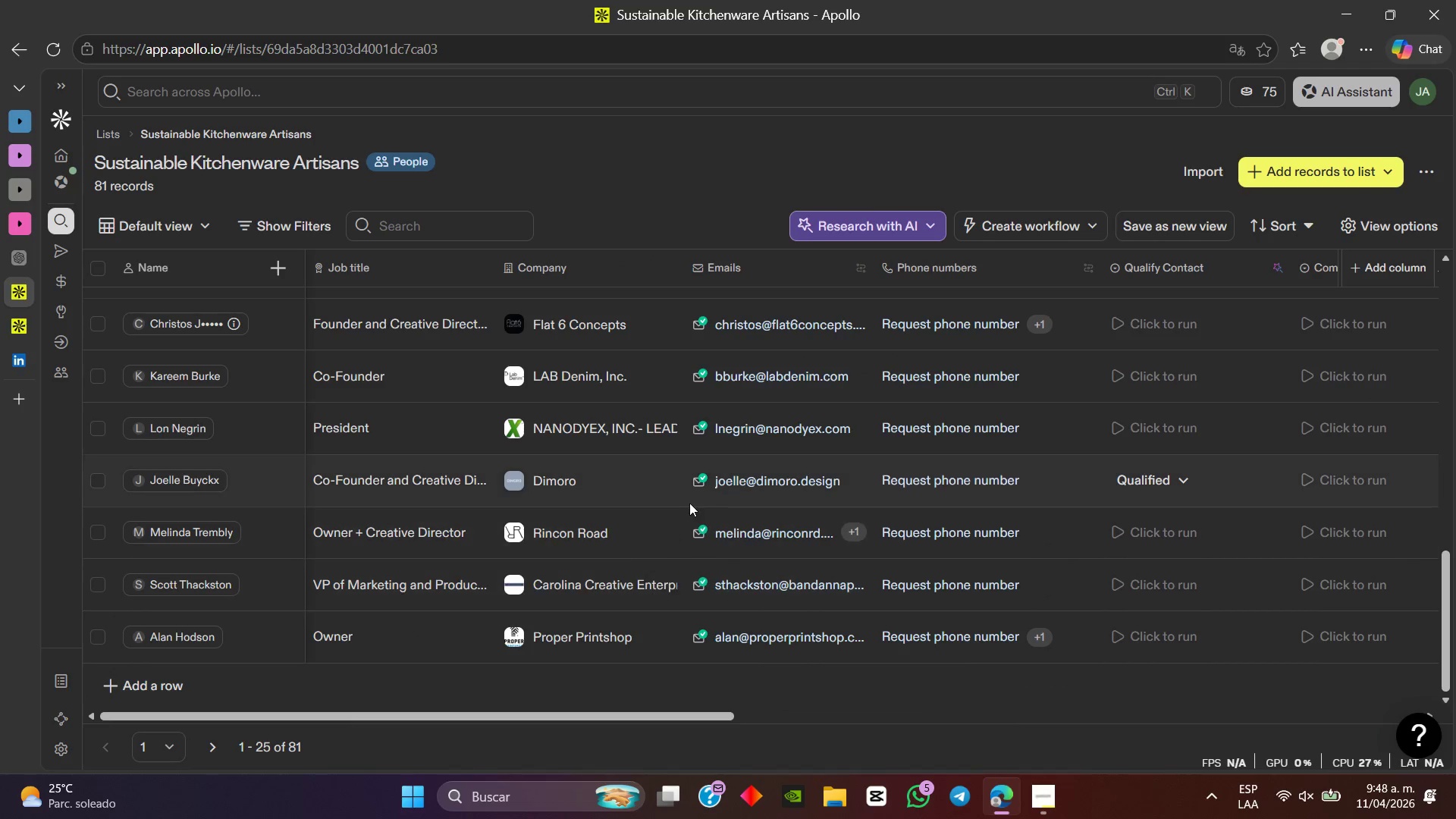 
scroll: coordinate [689, 503], scroll_direction: down, amount: 4.0
 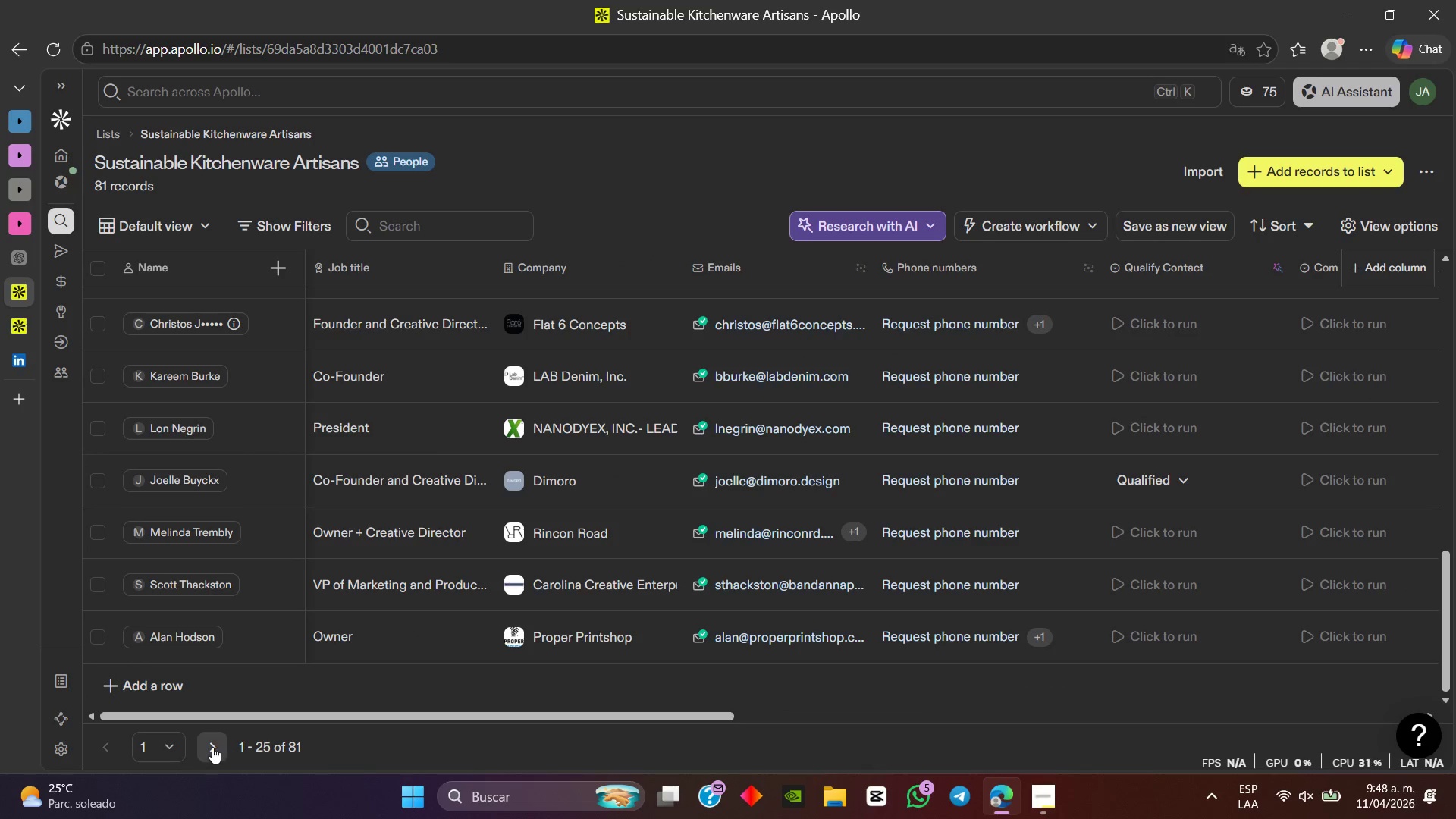 
left_click([212, 747])
 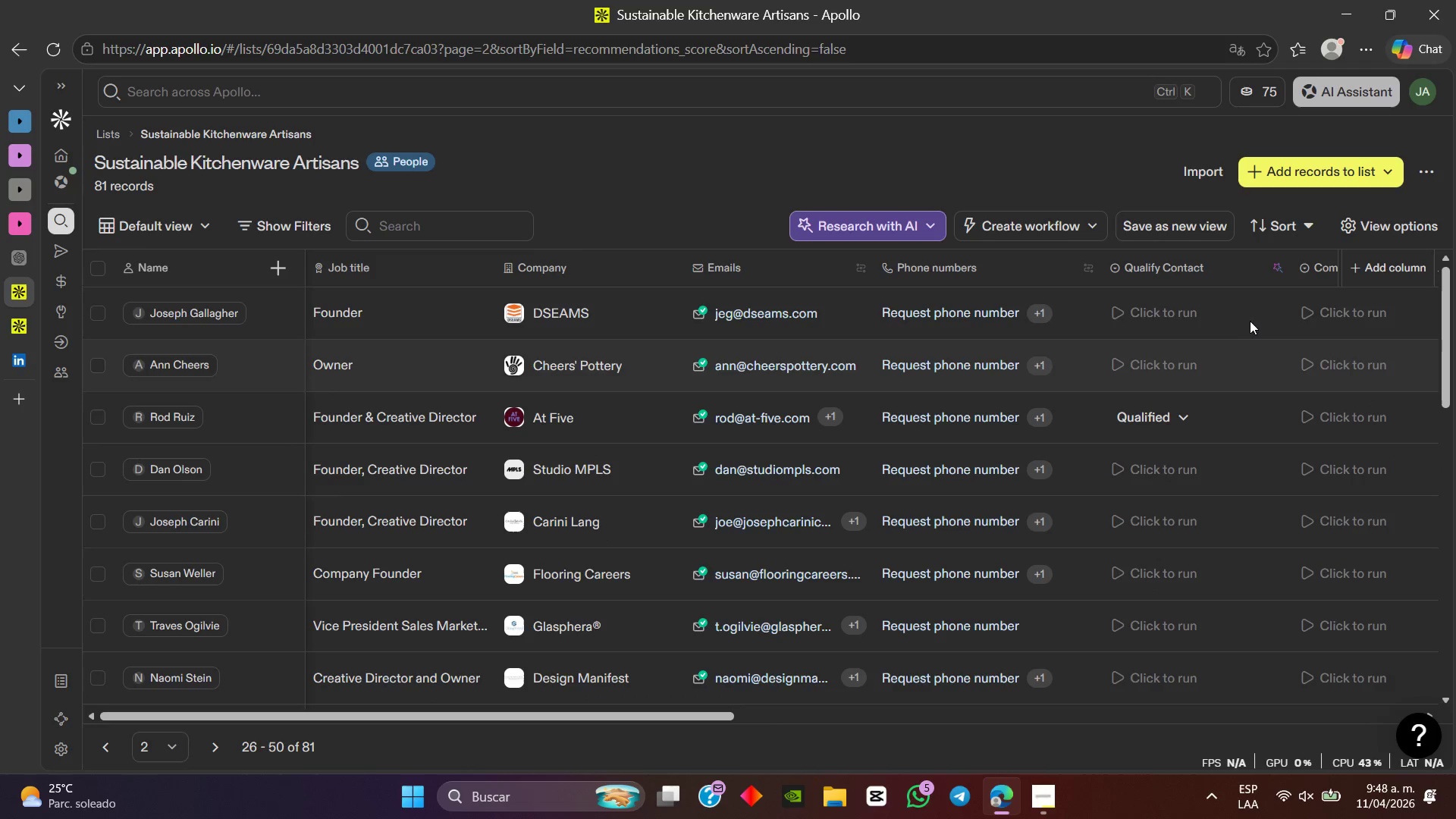 
scroll: coordinate [1221, 381], scroll_direction: down, amount: 11.0
 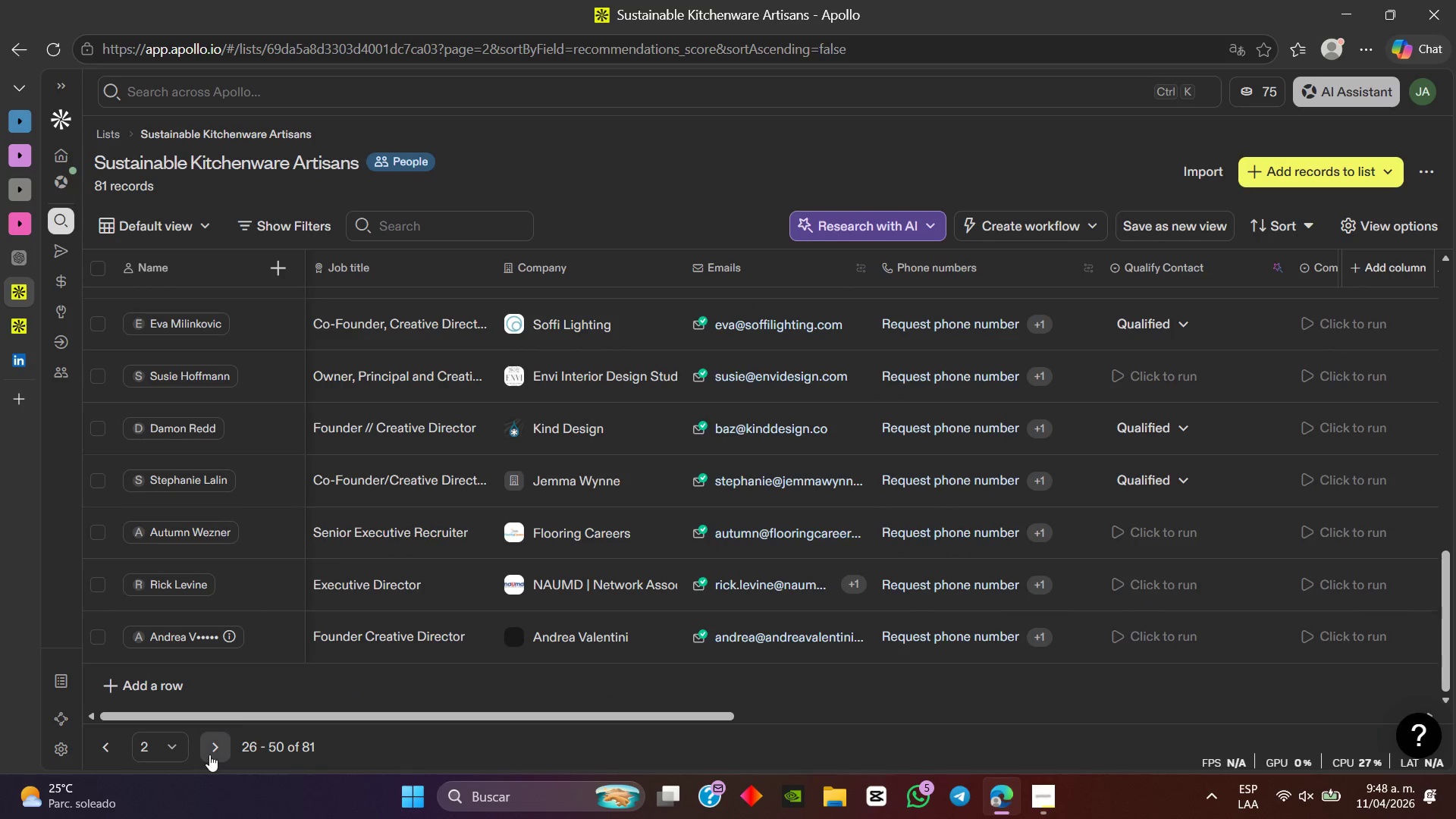 
left_click([218, 749])
 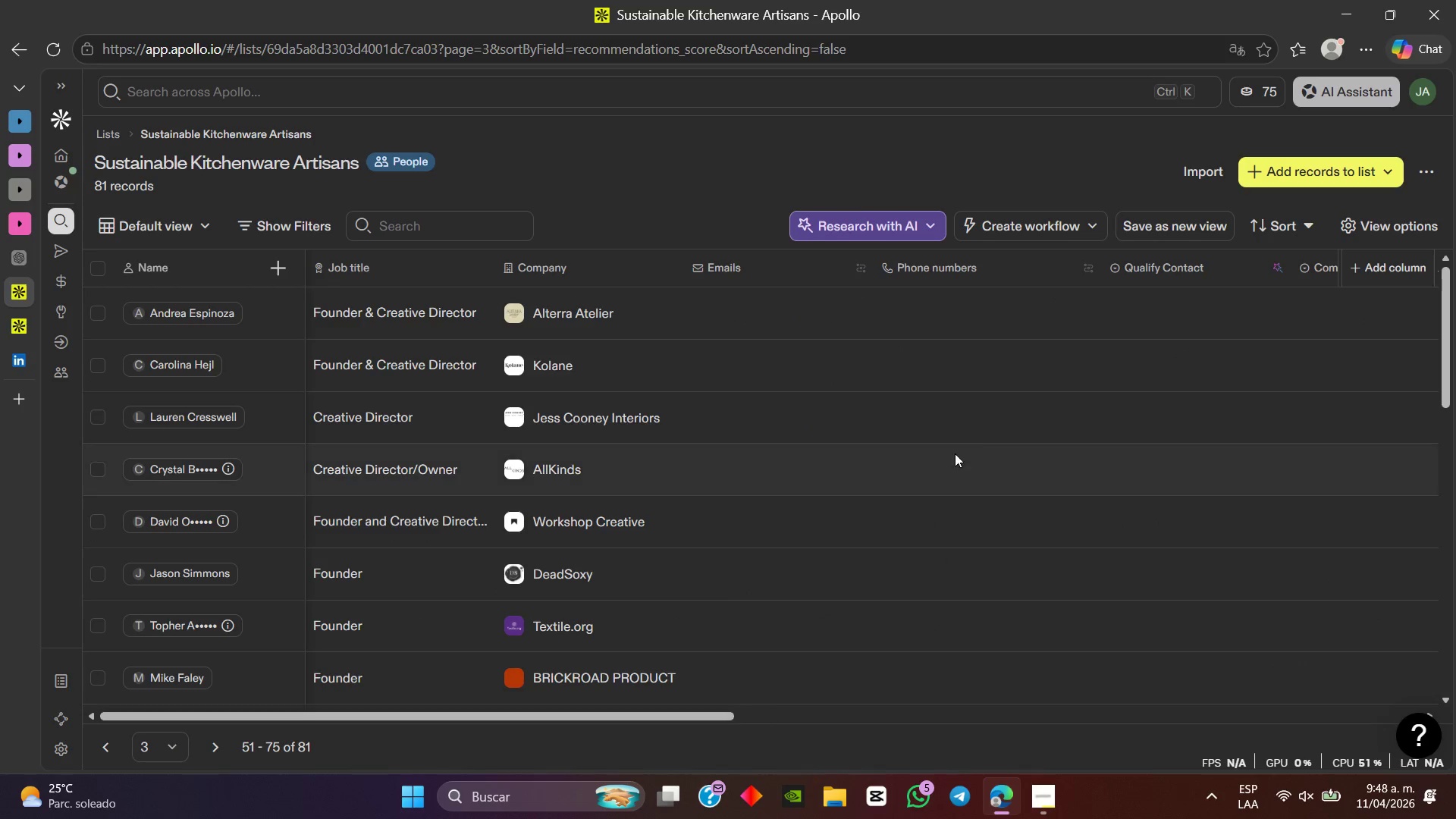 
scroll: coordinate [1153, 339], scroll_direction: down, amount: 11.0
 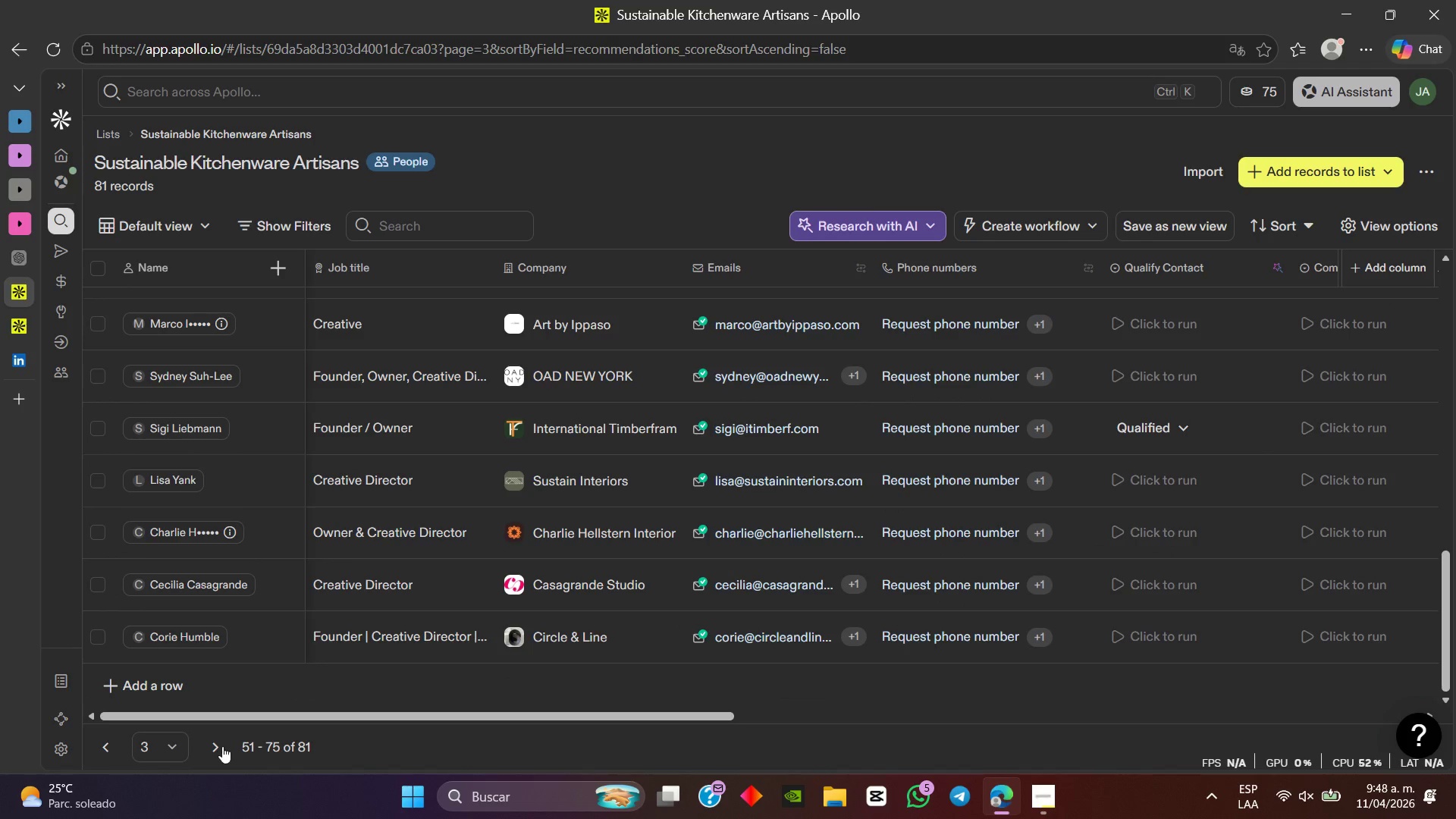 
left_click([219, 746])
 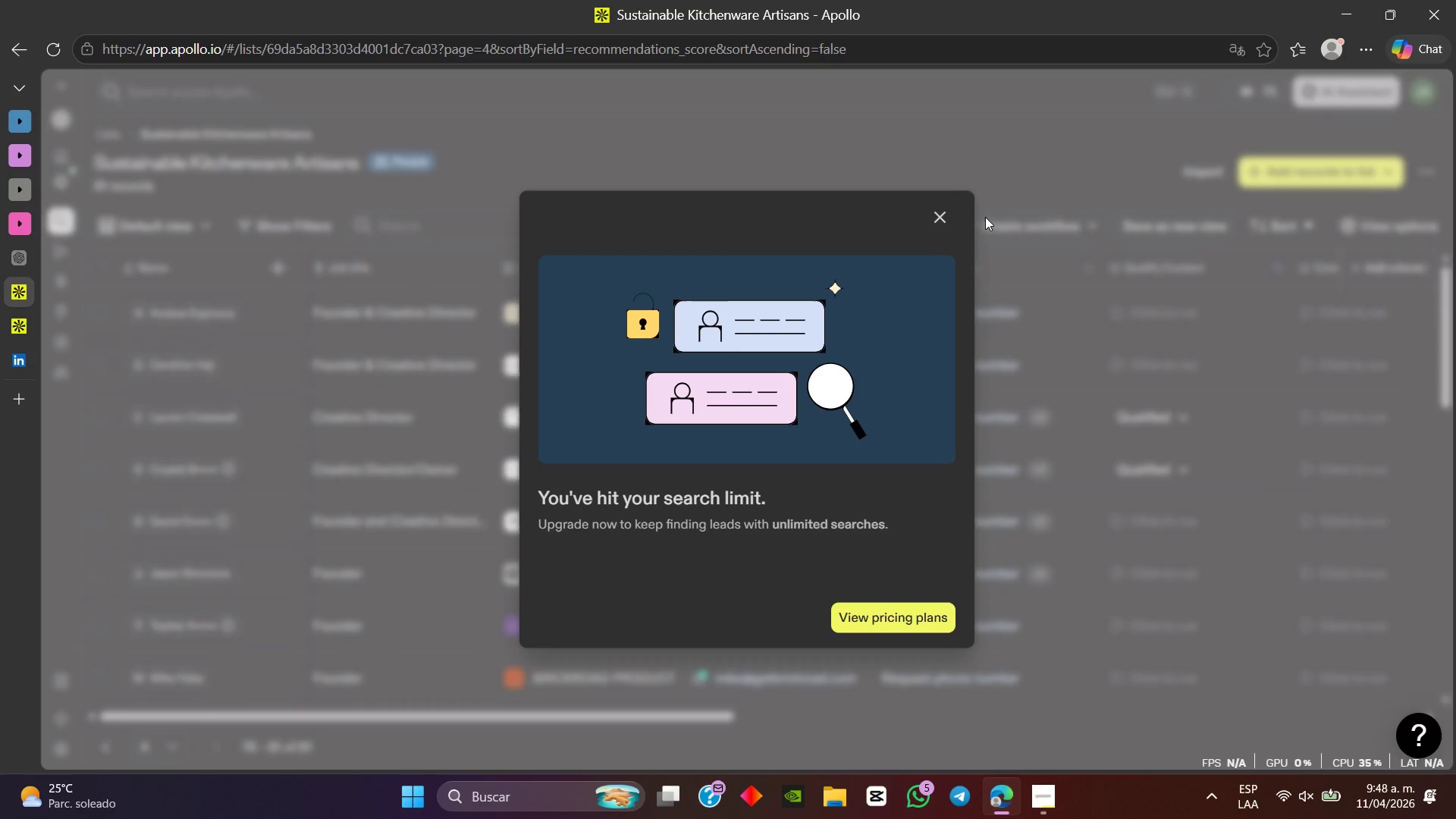 
left_click([944, 215])
 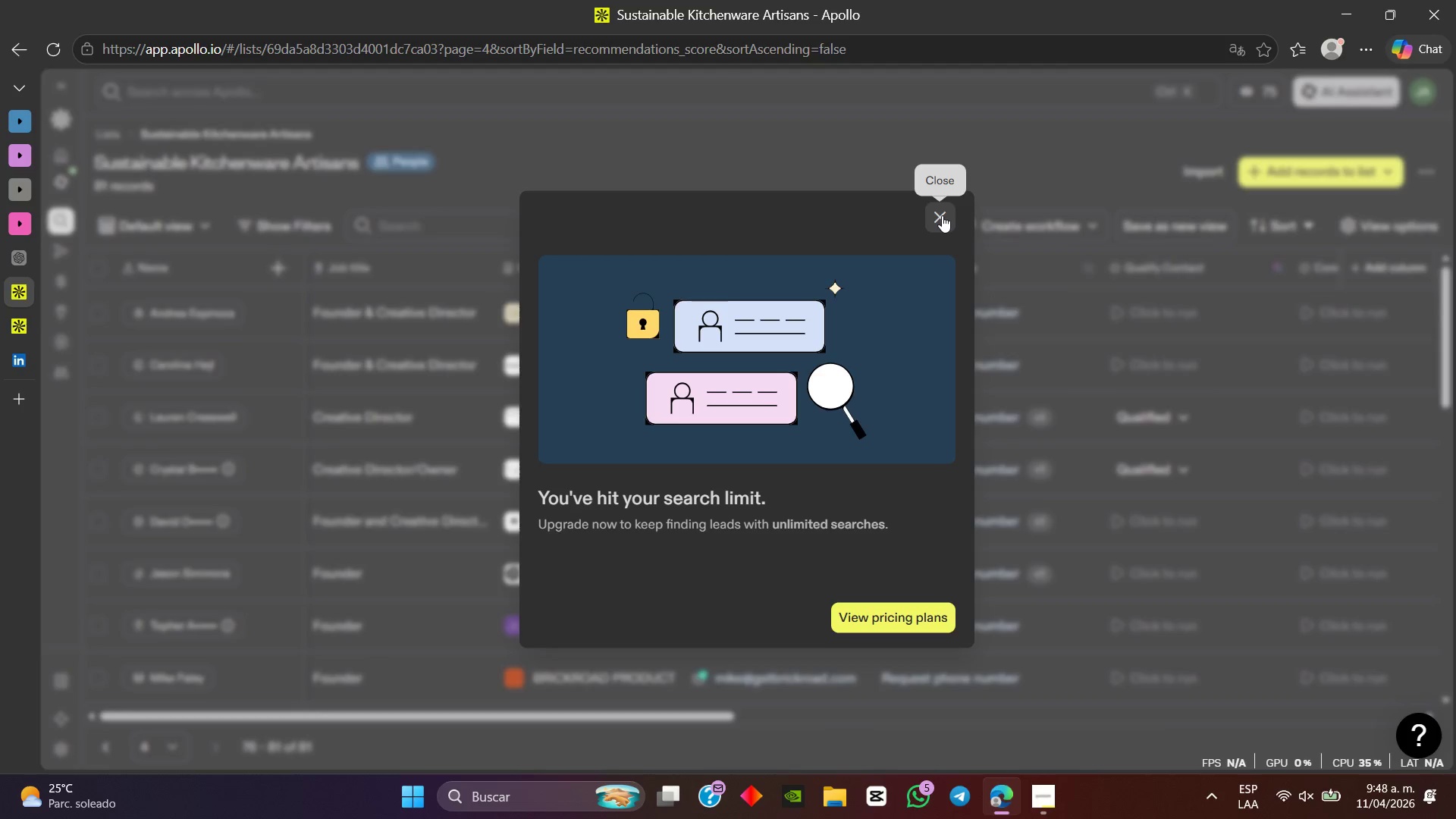 
left_click([942, 215])
 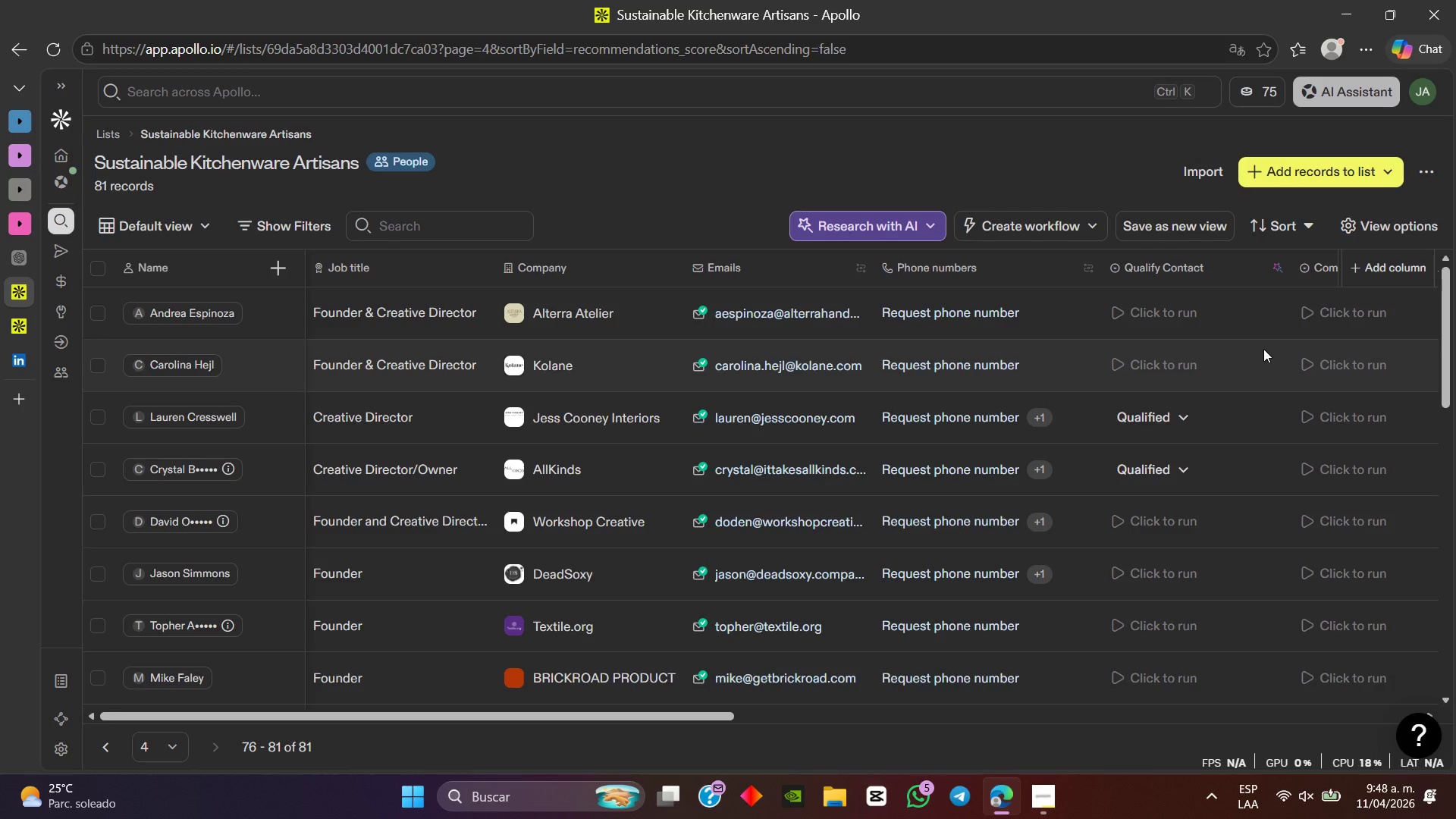 
scroll: coordinate [1194, 391], scroll_direction: down, amount: 13.0
 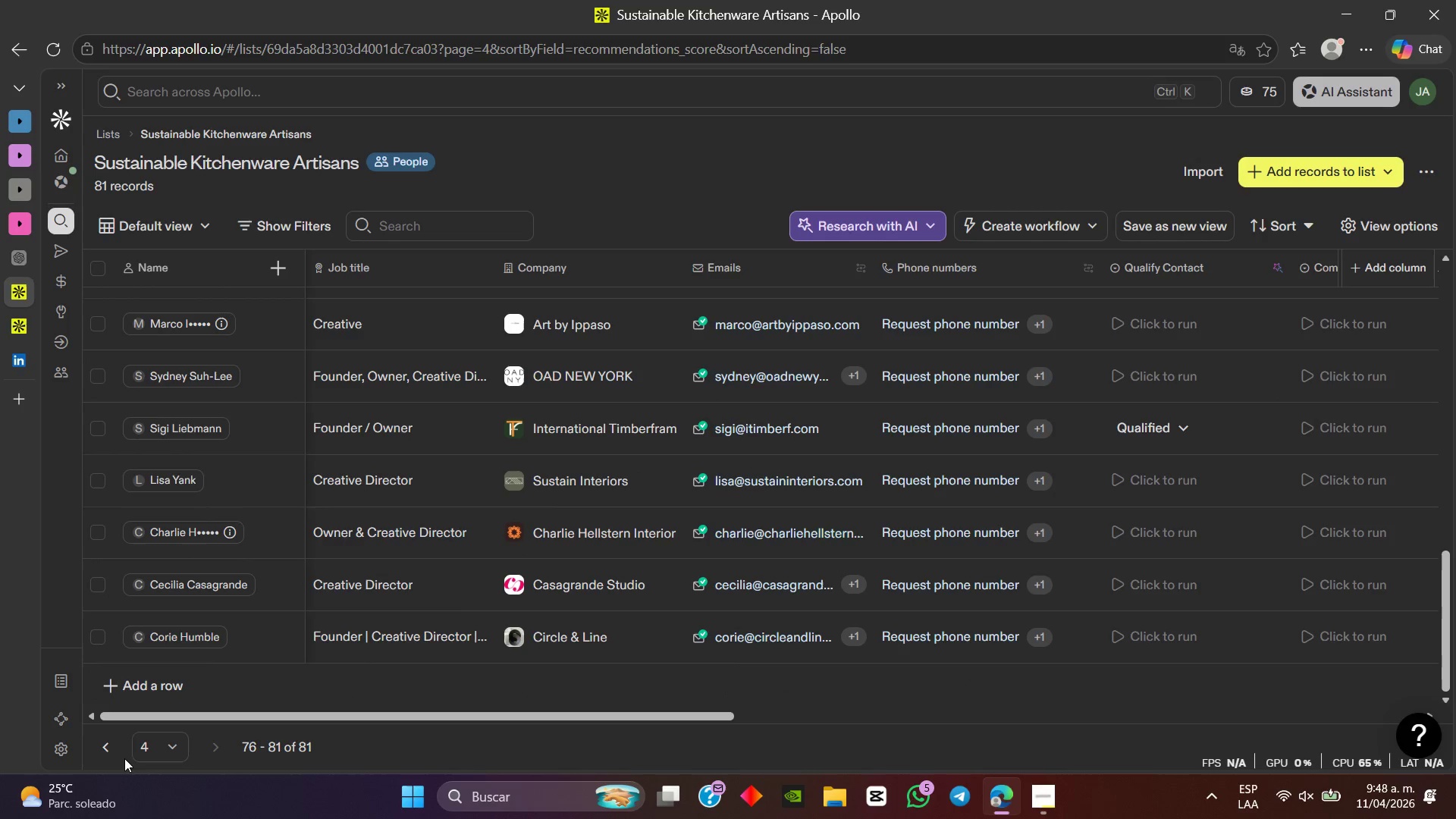 
left_click([111, 742])
 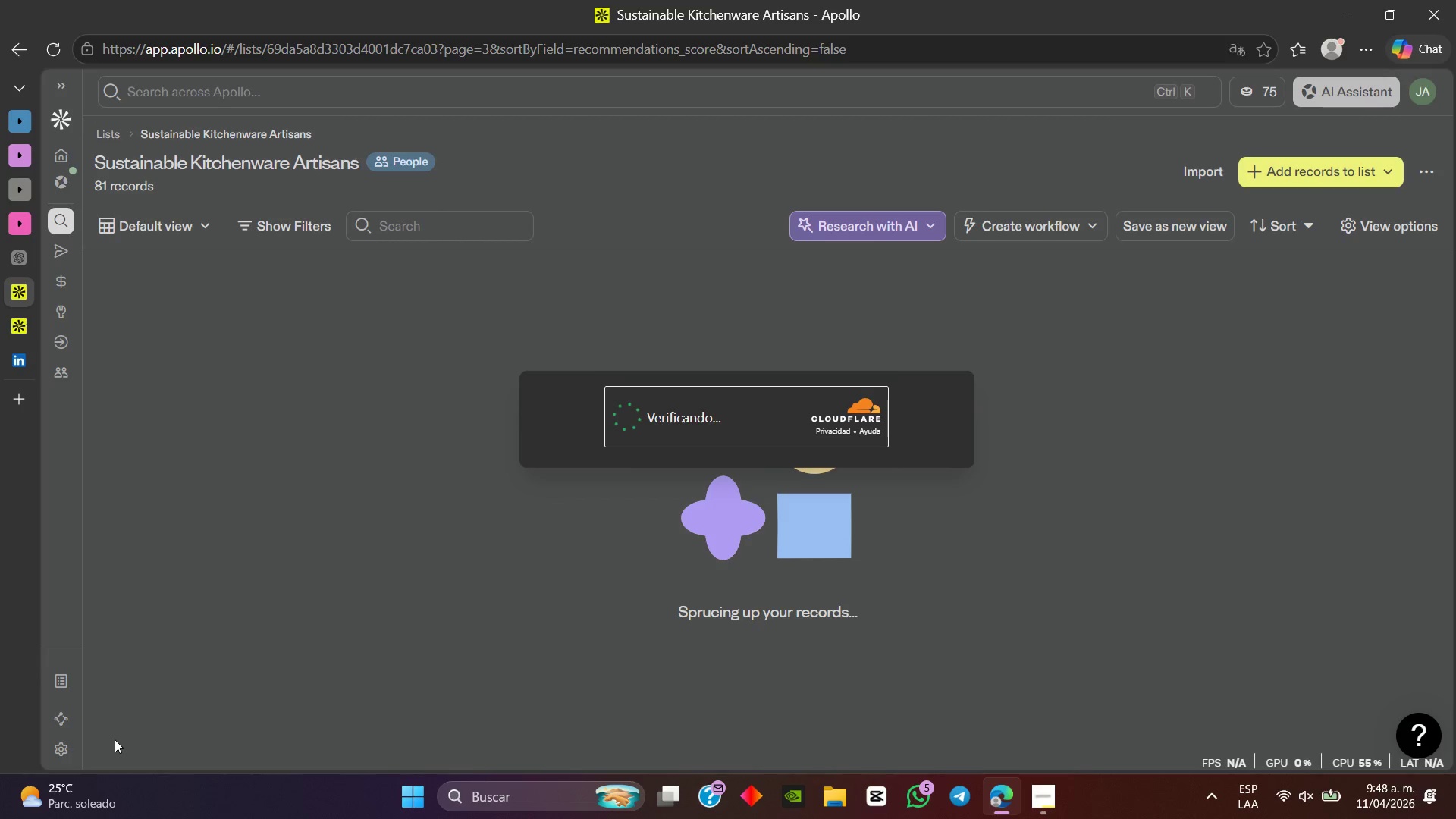 
wait(12.16)
 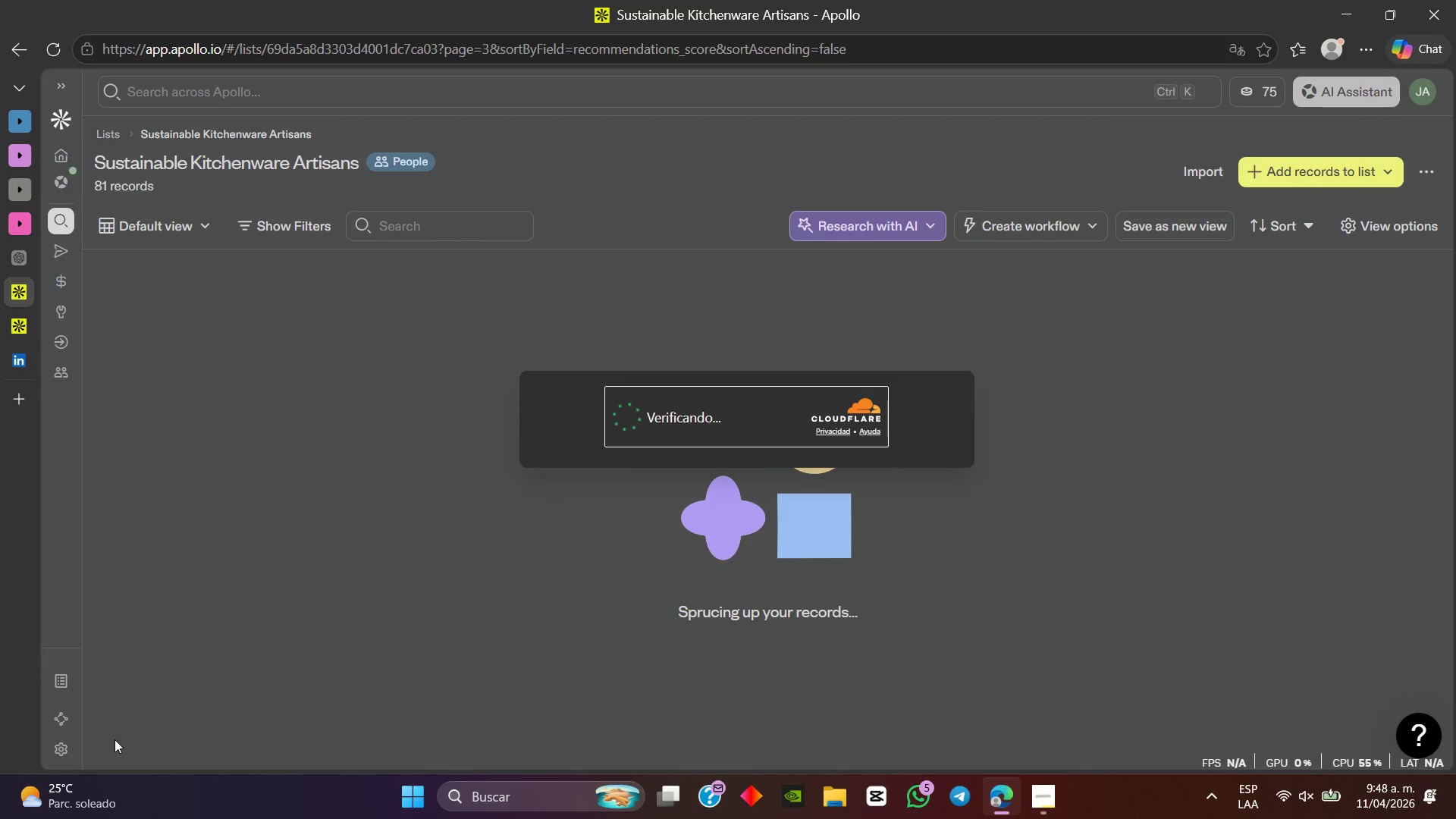 
left_click([1063, 808])